 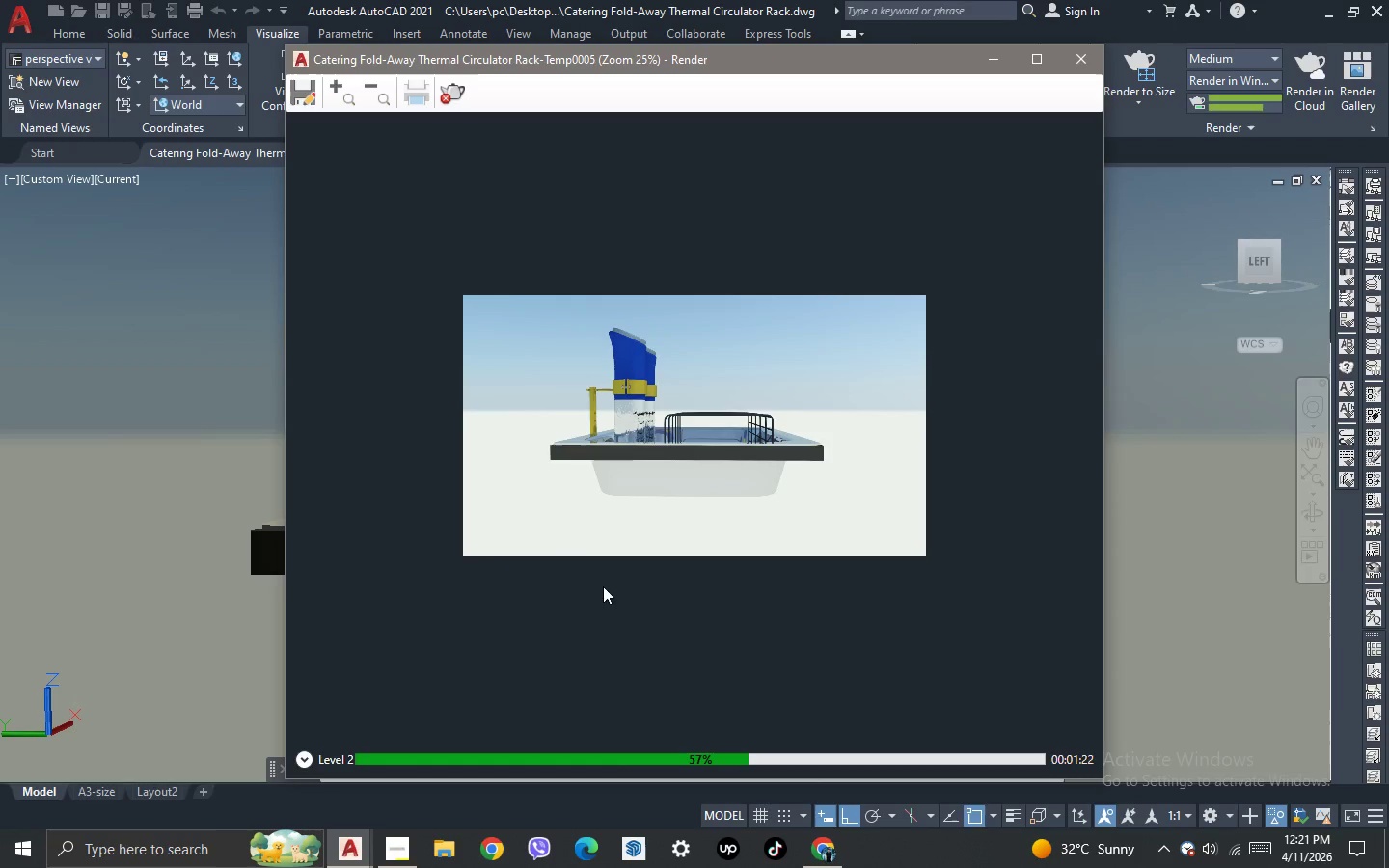 
scroll: coordinate [621, 451], scroll_direction: up, amount: 1.0
 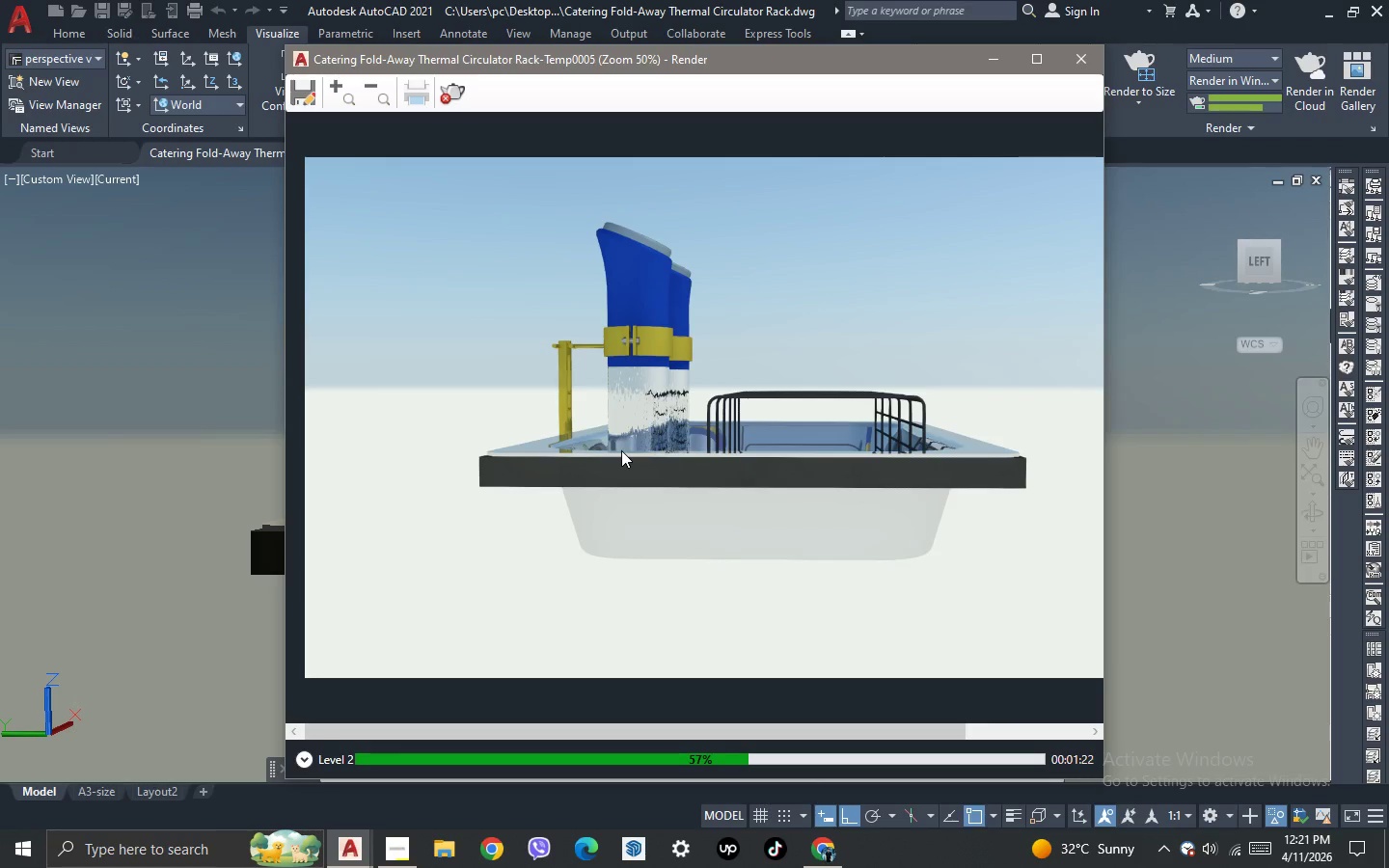 
scroll: coordinate [669, 428], scroll_direction: none, amount: 0.0
 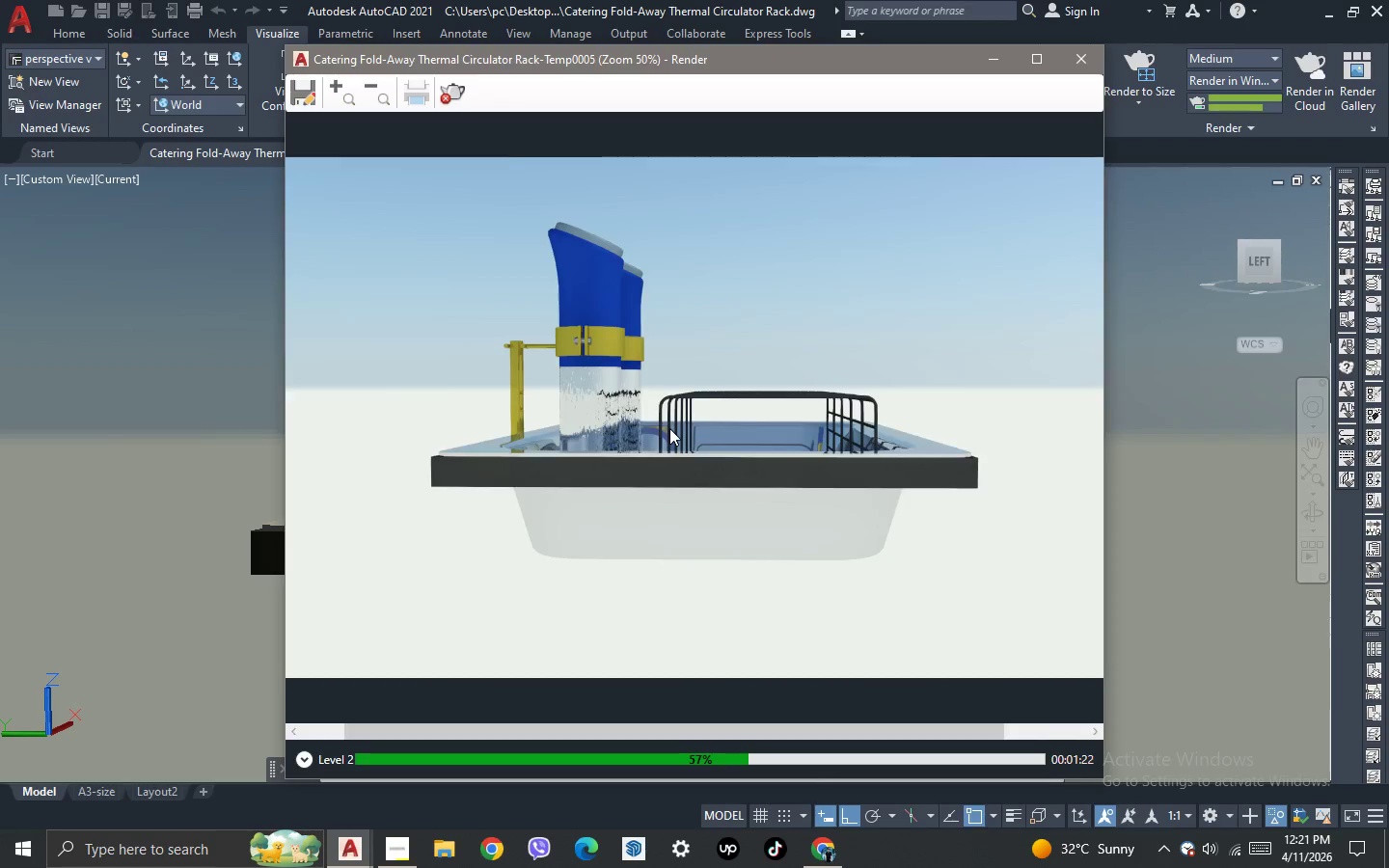 
scroll: coordinate [669, 428], scroll_direction: up, amount: 1.0
 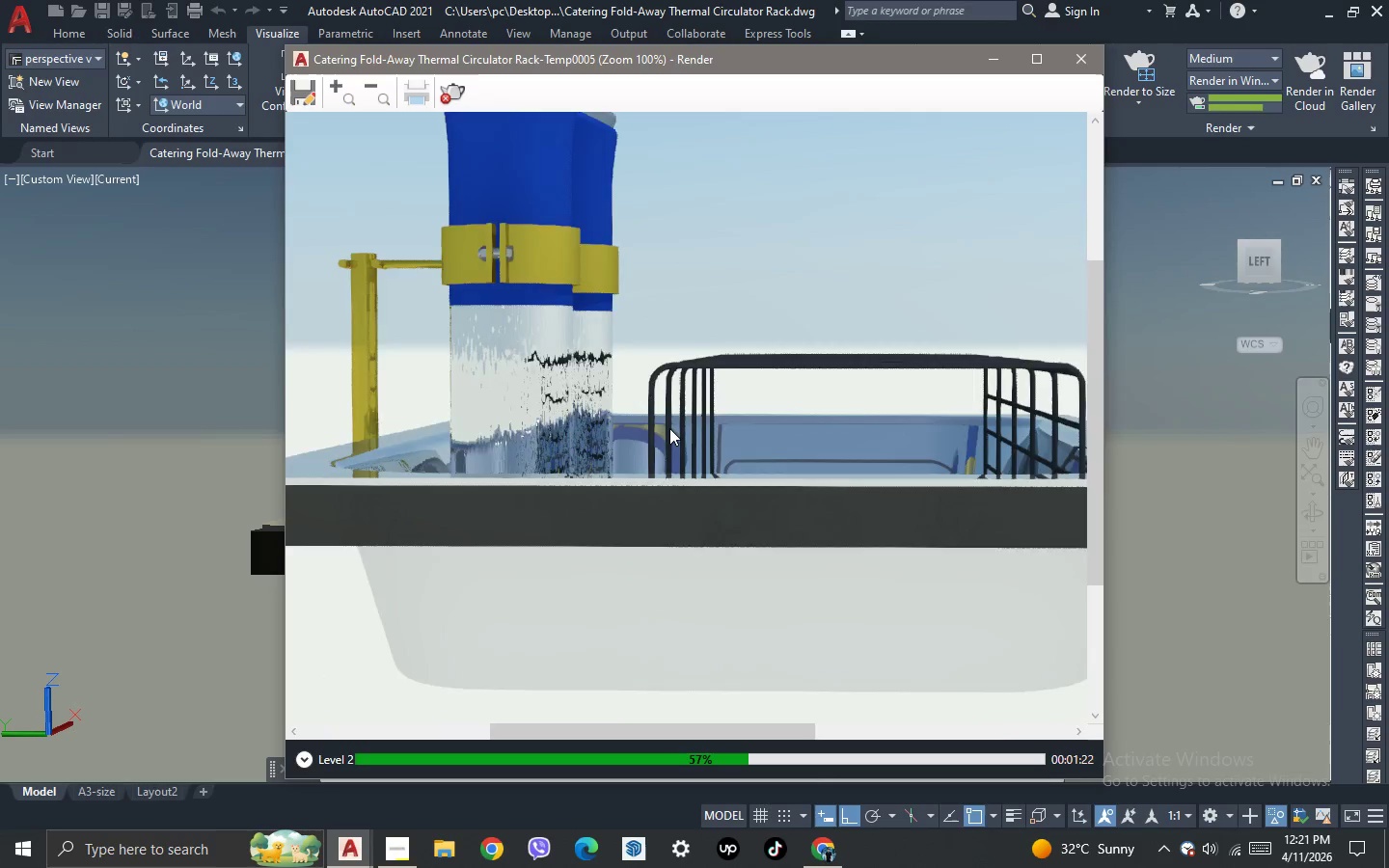 
scroll: coordinate [669, 428], scroll_direction: down, amount: 1.0
 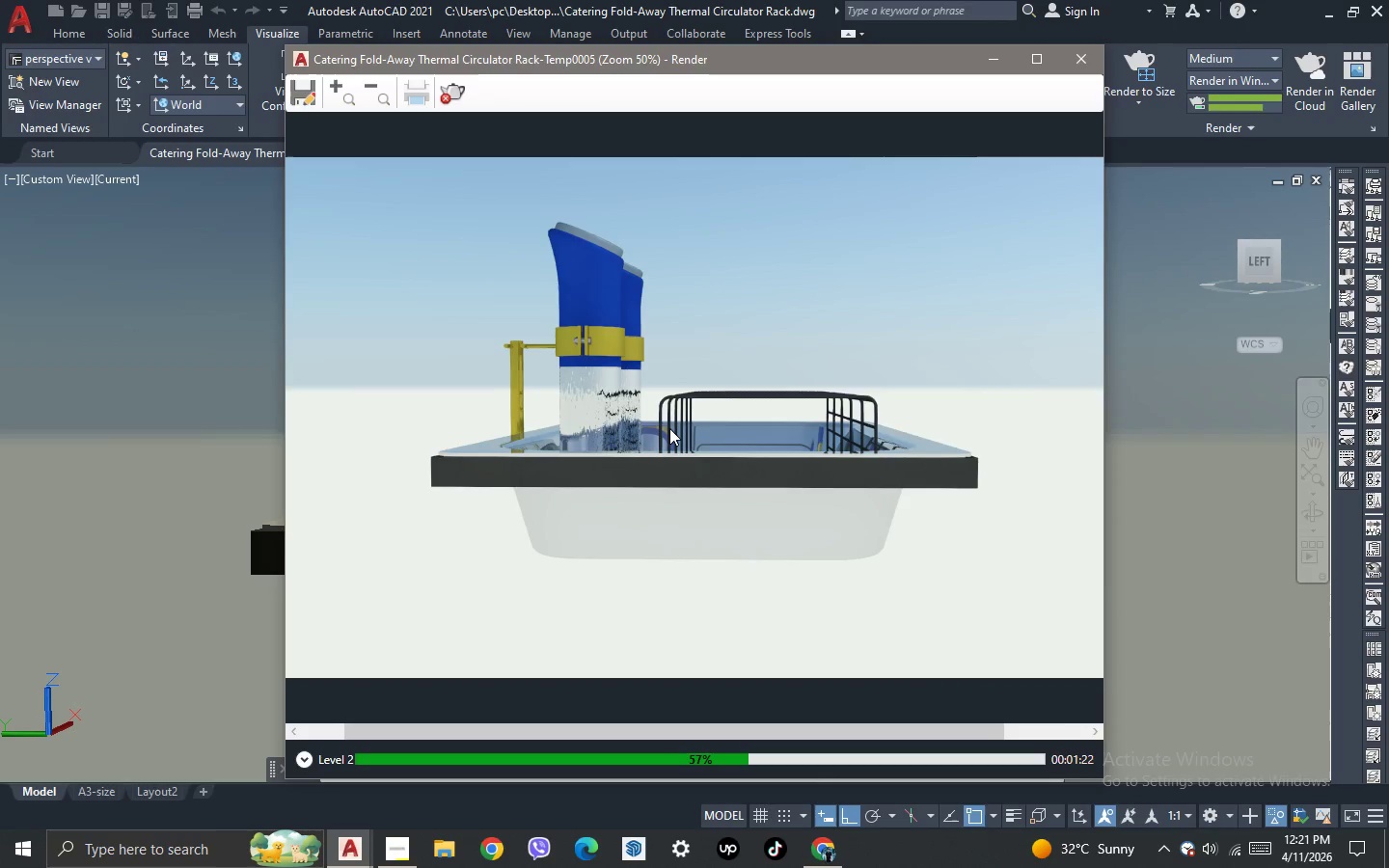 
scroll: coordinate [669, 428], scroll_direction: none, amount: 0.0
 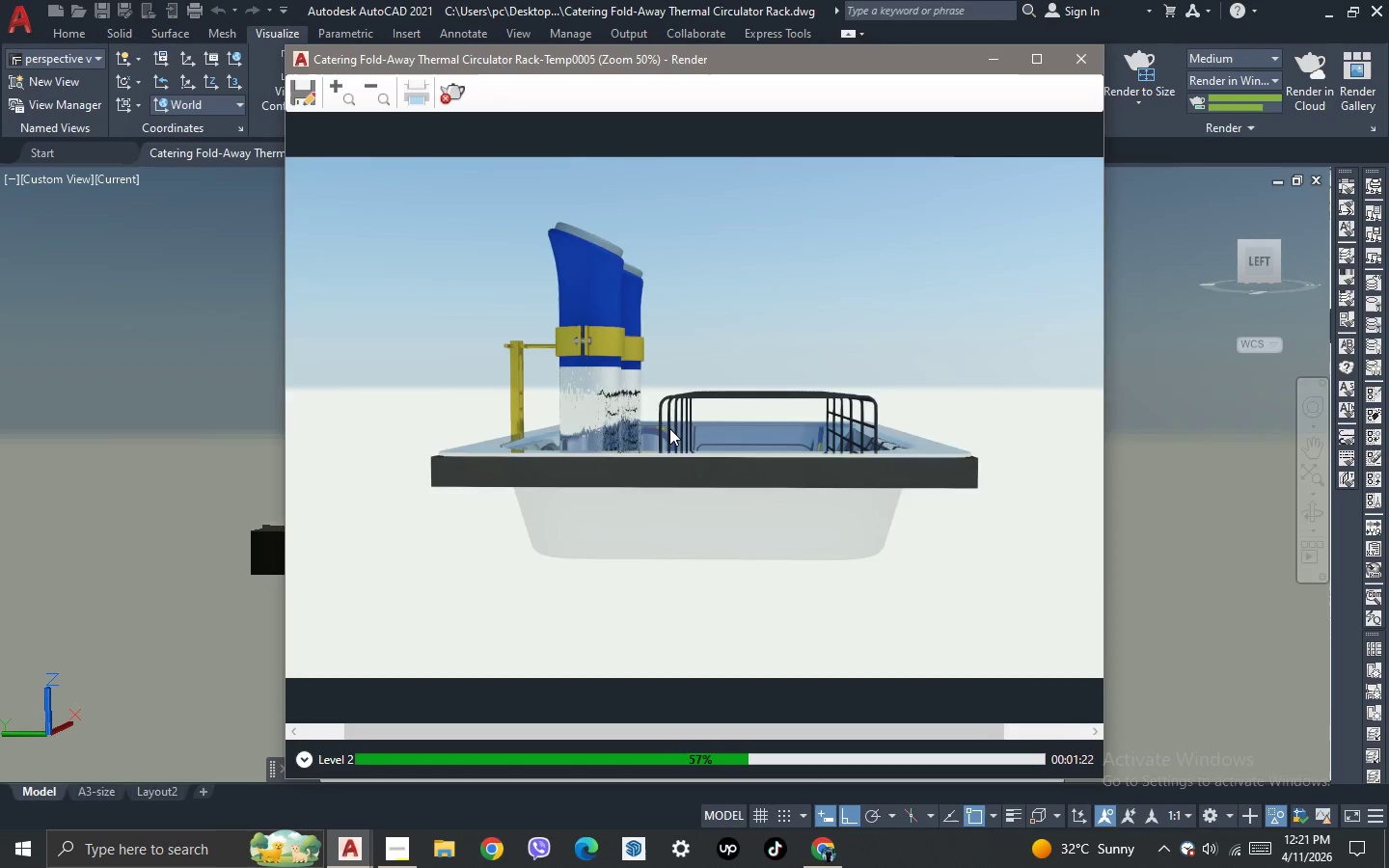 
scroll: coordinate [669, 427], scroll_direction: up, amount: 1.0
 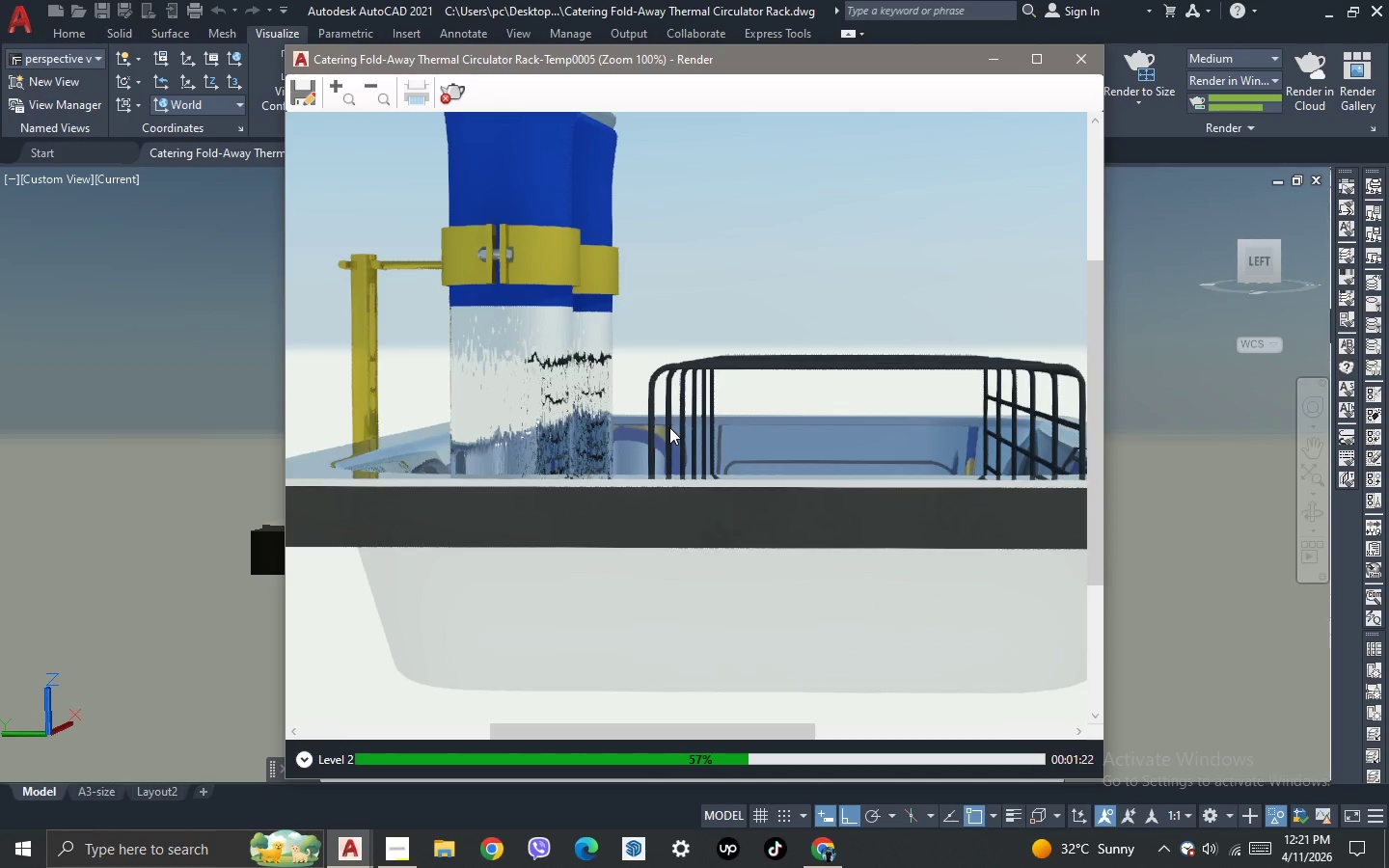 
scroll: coordinate [669, 427], scroll_direction: down, amount: 1.0
 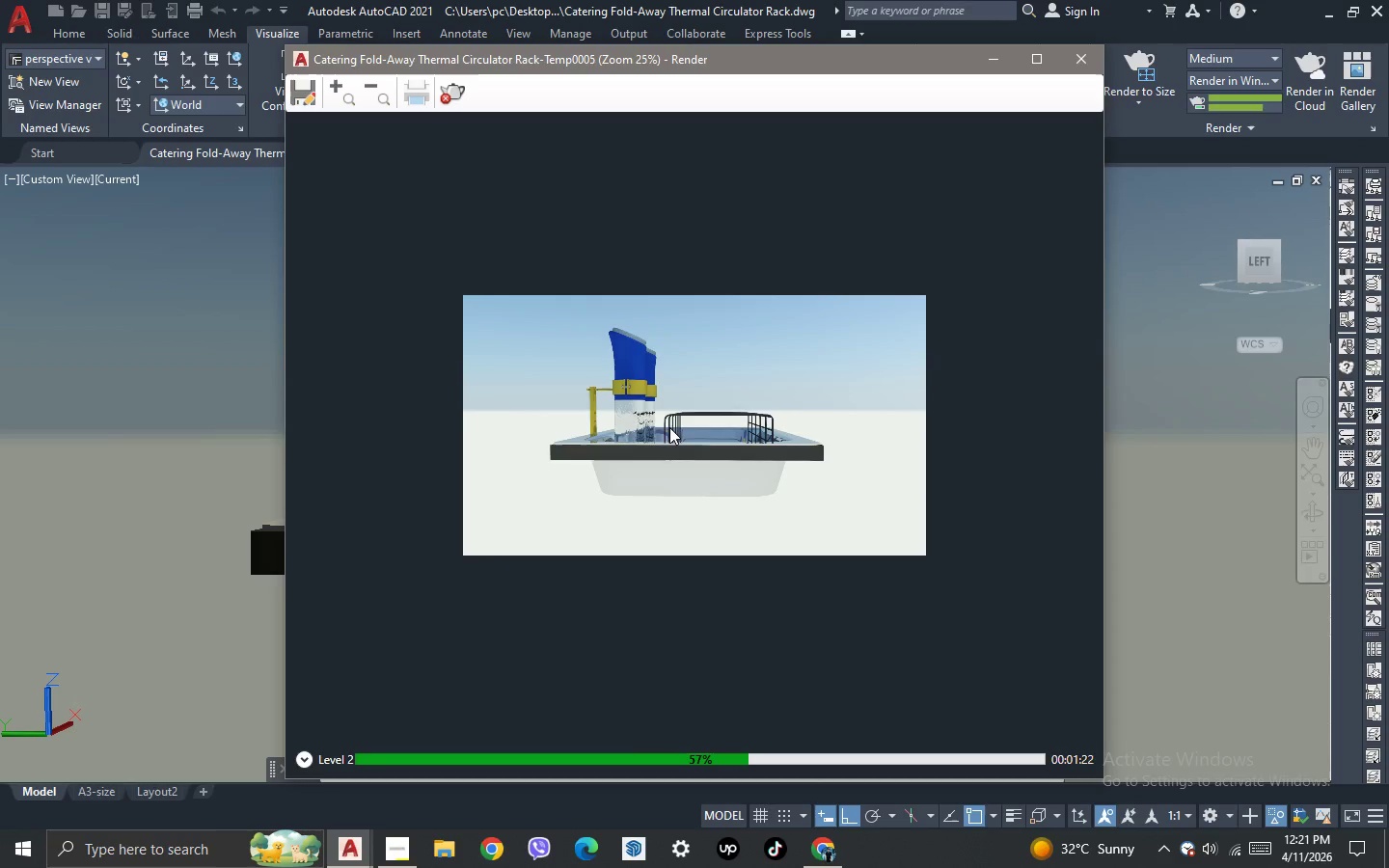 
scroll: coordinate [695, 427], scroll_direction: up, amount: 1.0
 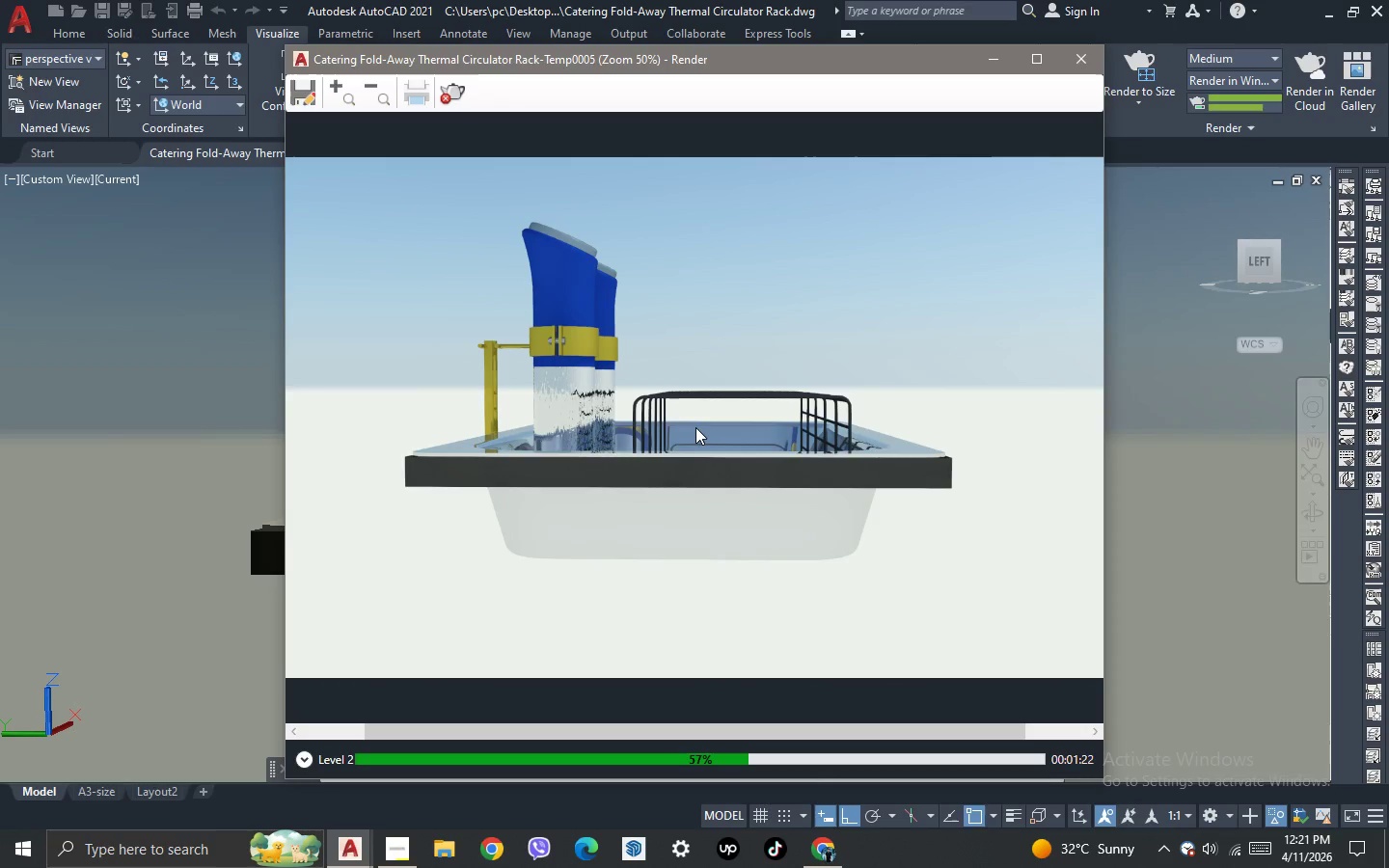 
scroll: coordinate [695, 427], scroll_direction: none, amount: 0.0
 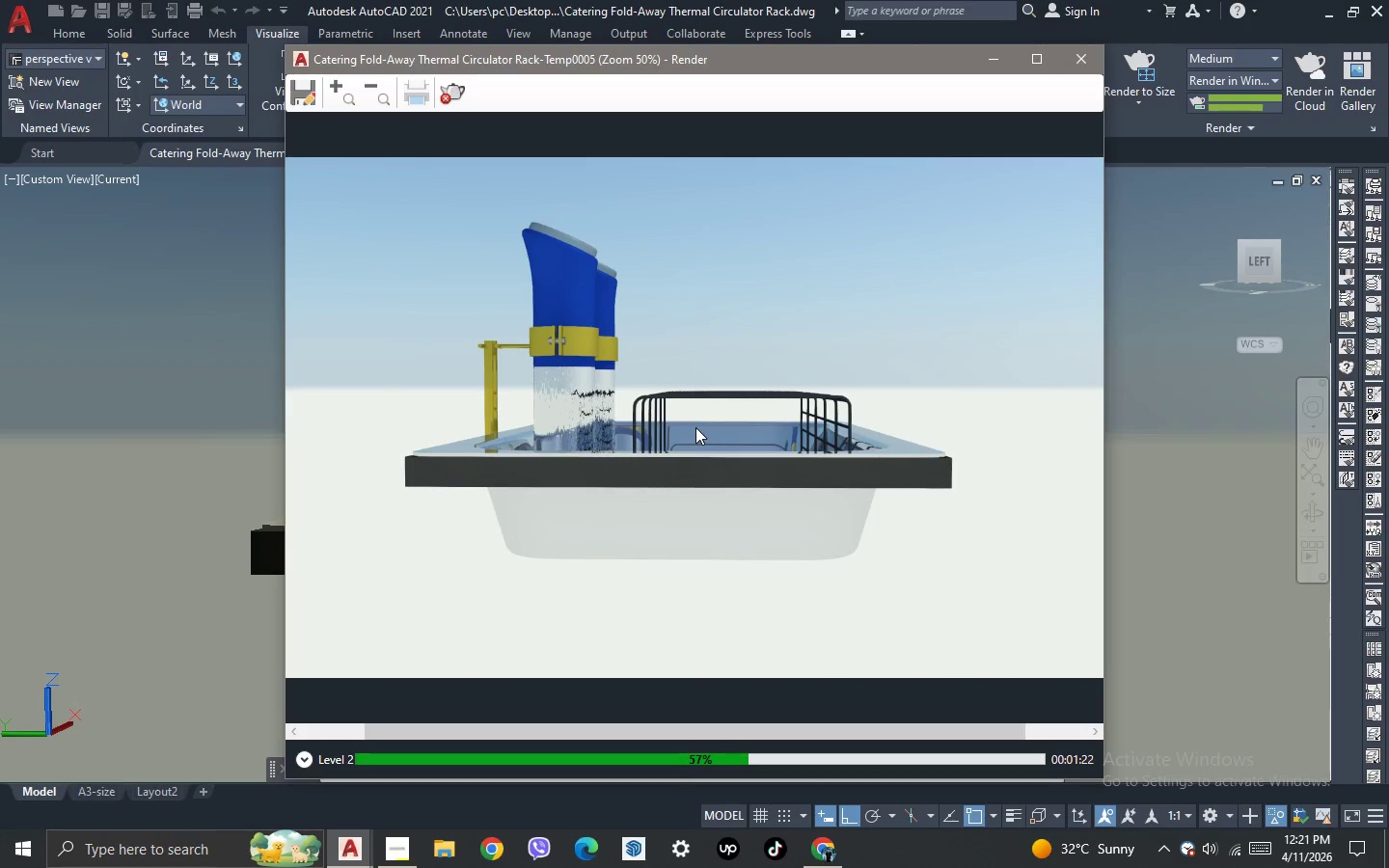 
scroll: coordinate [695, 427], scroll_direction: up, amount: 1.0
 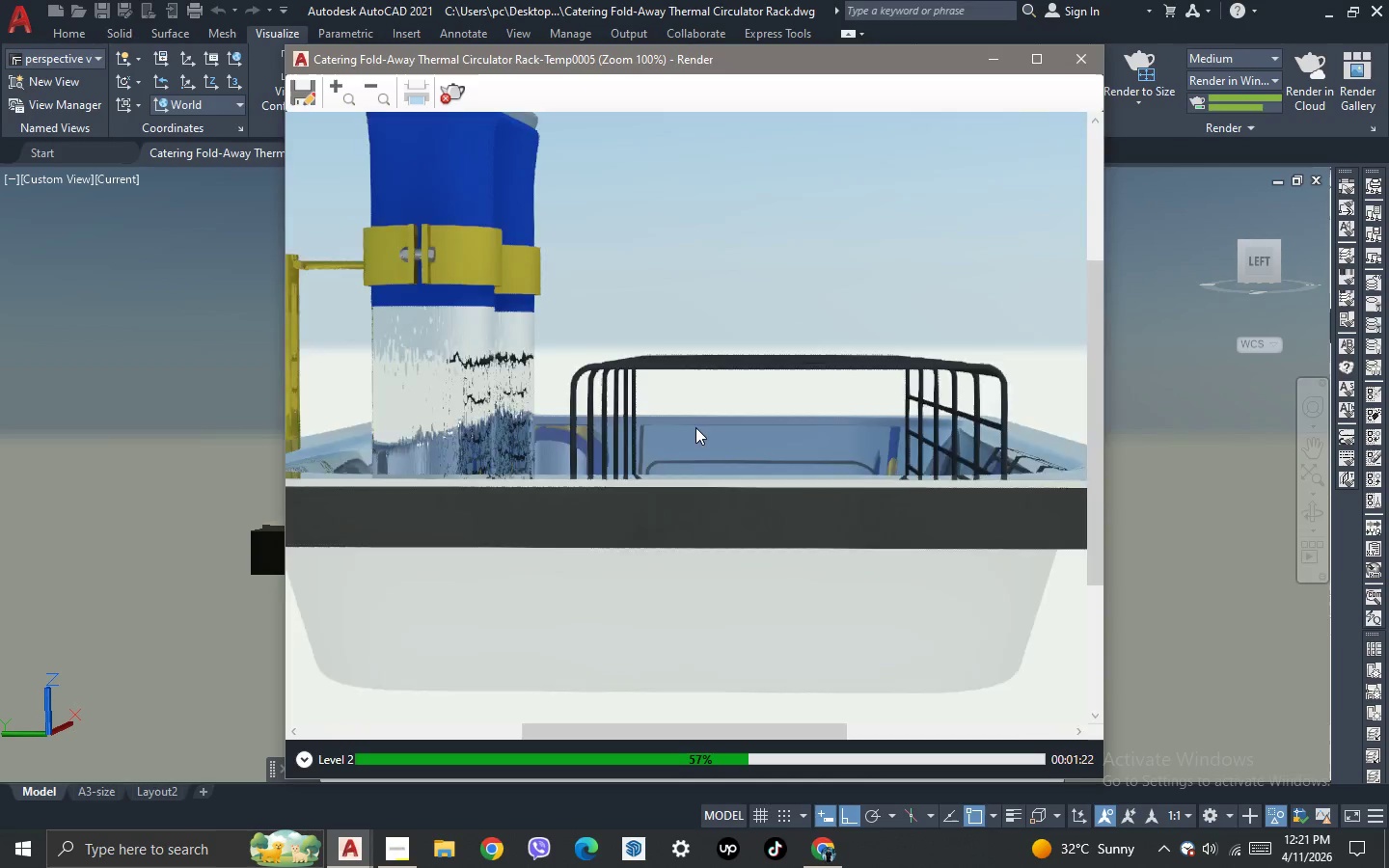 
scroll: coordinate [695, 427], scroll_direction: down, amount: 2.0
 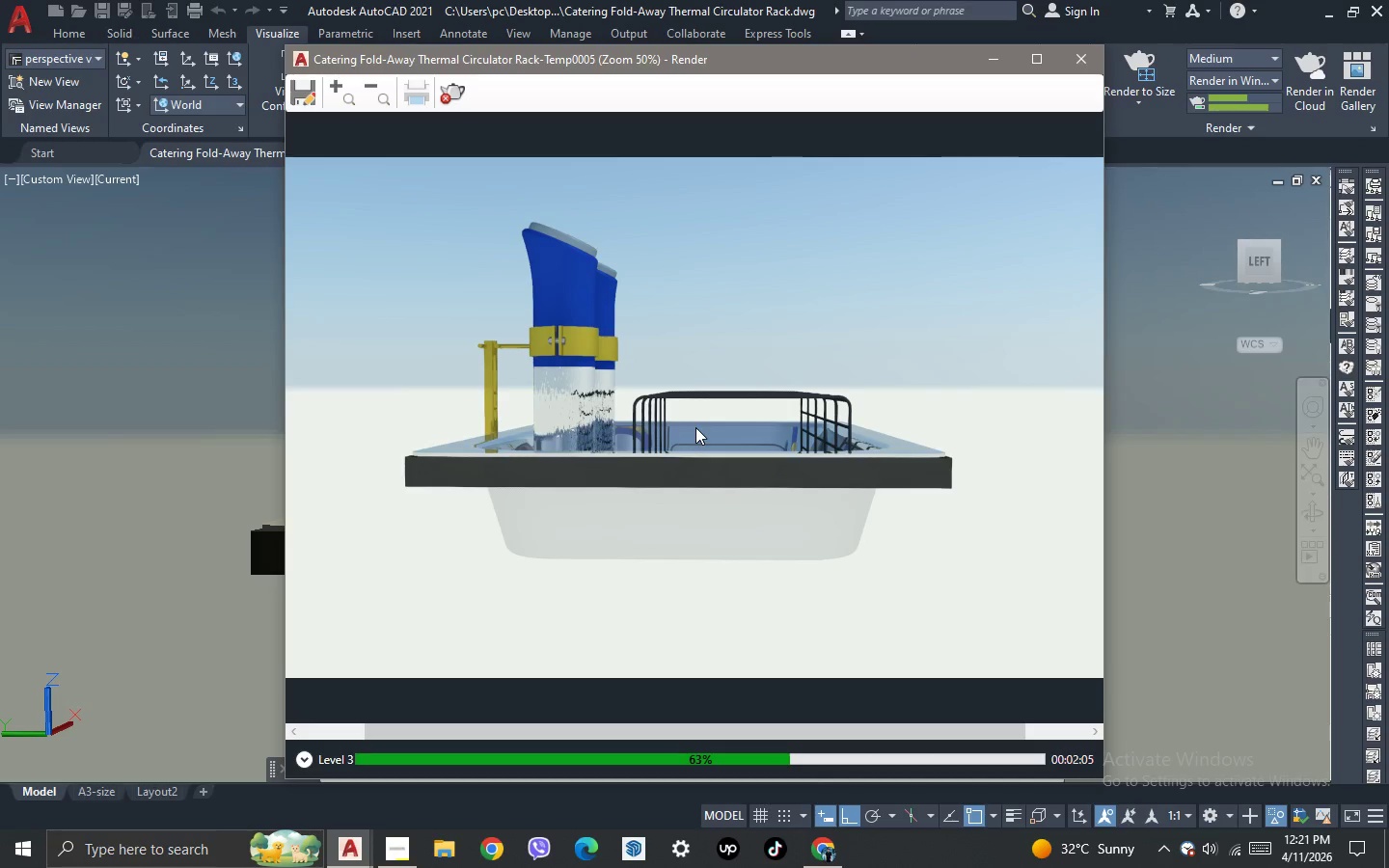 
scroll: coordinate [695, 427], scroll_direction: none, amount: 0.0
 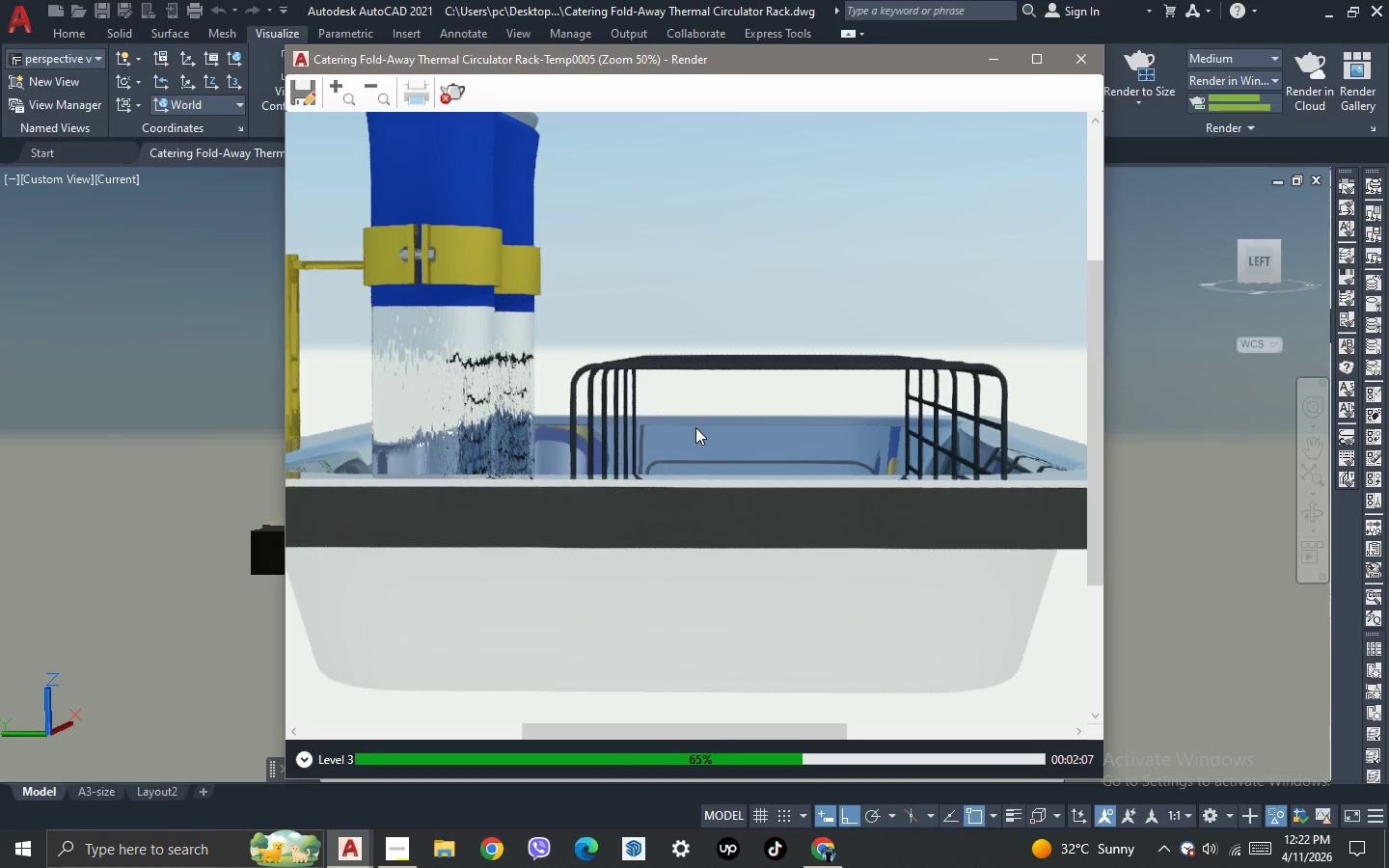 
scroll: coordinate [695, 427], scroll_direction: up, amount: 1.0
 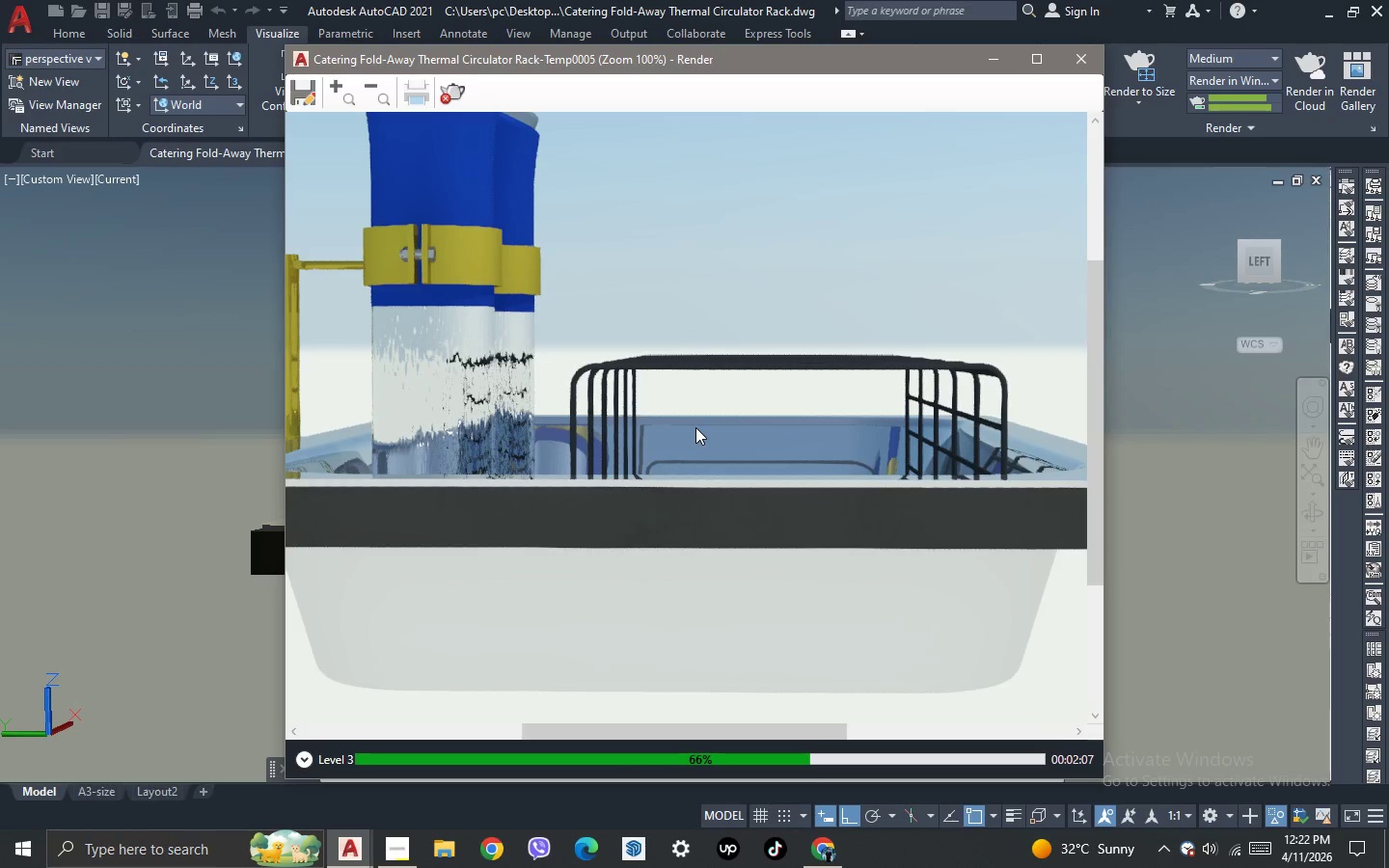 
scroll: coordinate [695, 427], scroll_direction: down, amount: 1.0
 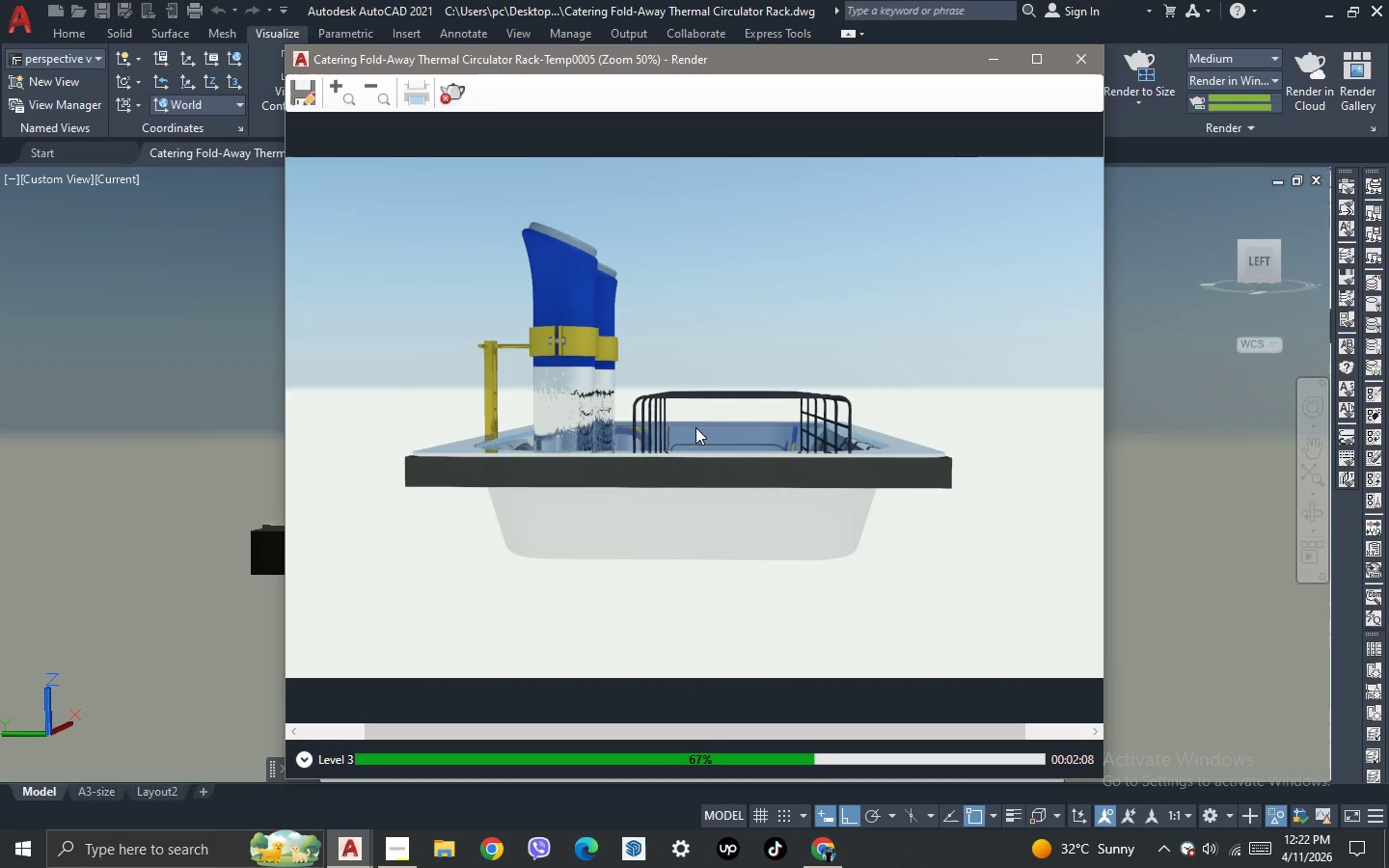 
scroll: coordinate [695, 427], scroll_direction: none, amount: 0.0
 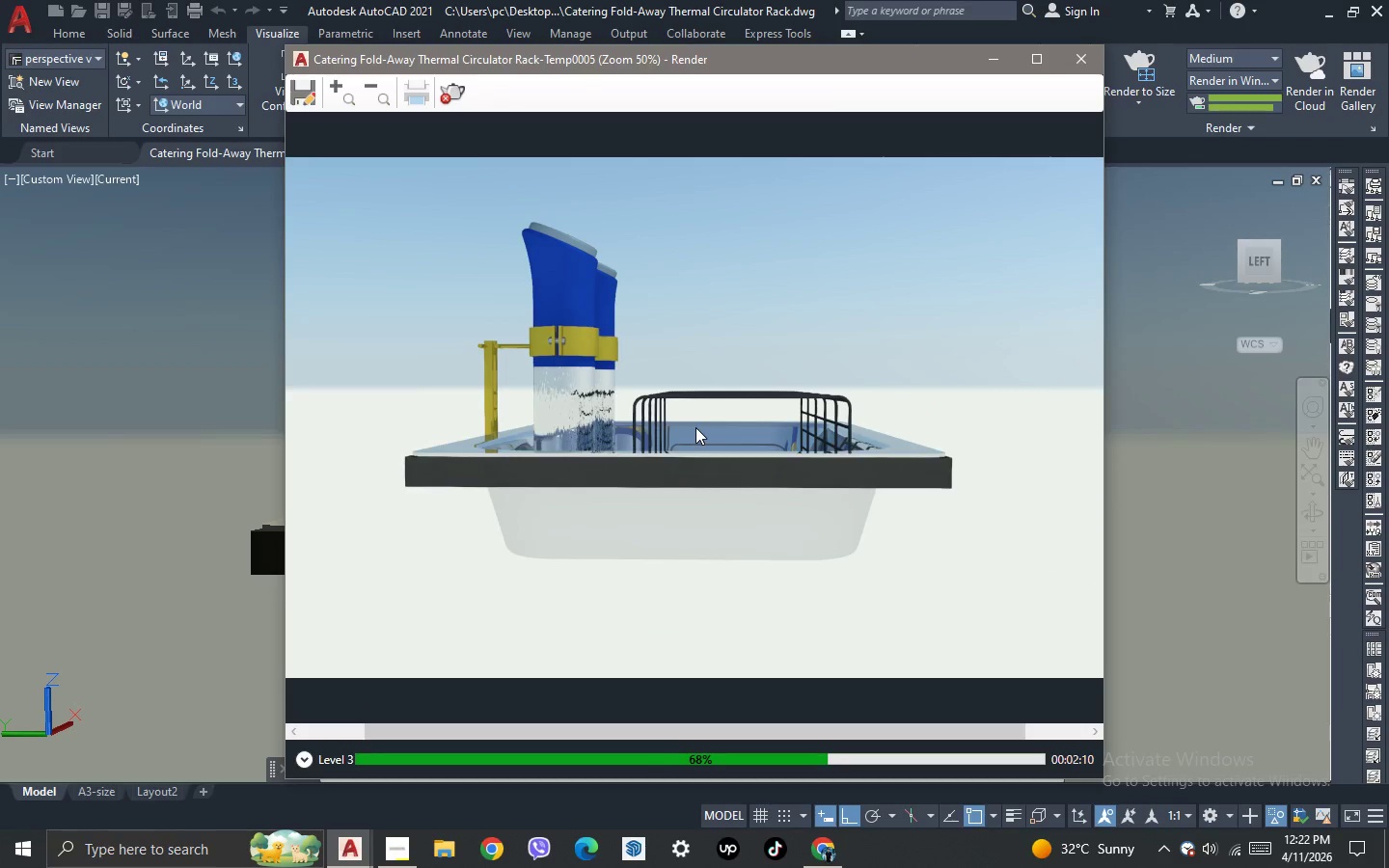 
scroll: coordinate [695, 427], scroll_direction: up, amount: 1.0
 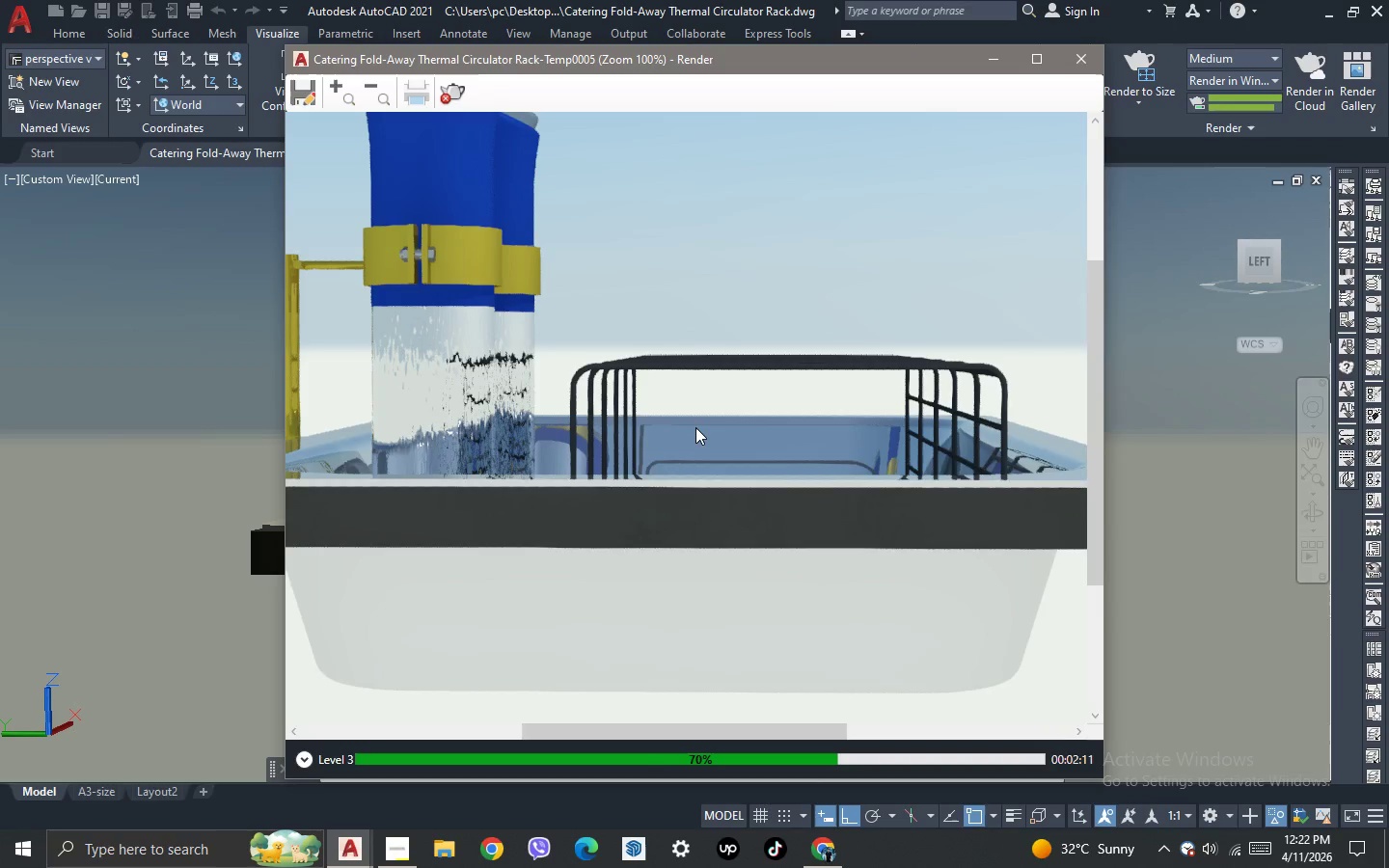 
scroll: coordinate [695, 427], scroll_direction: down, amount: 1.0
 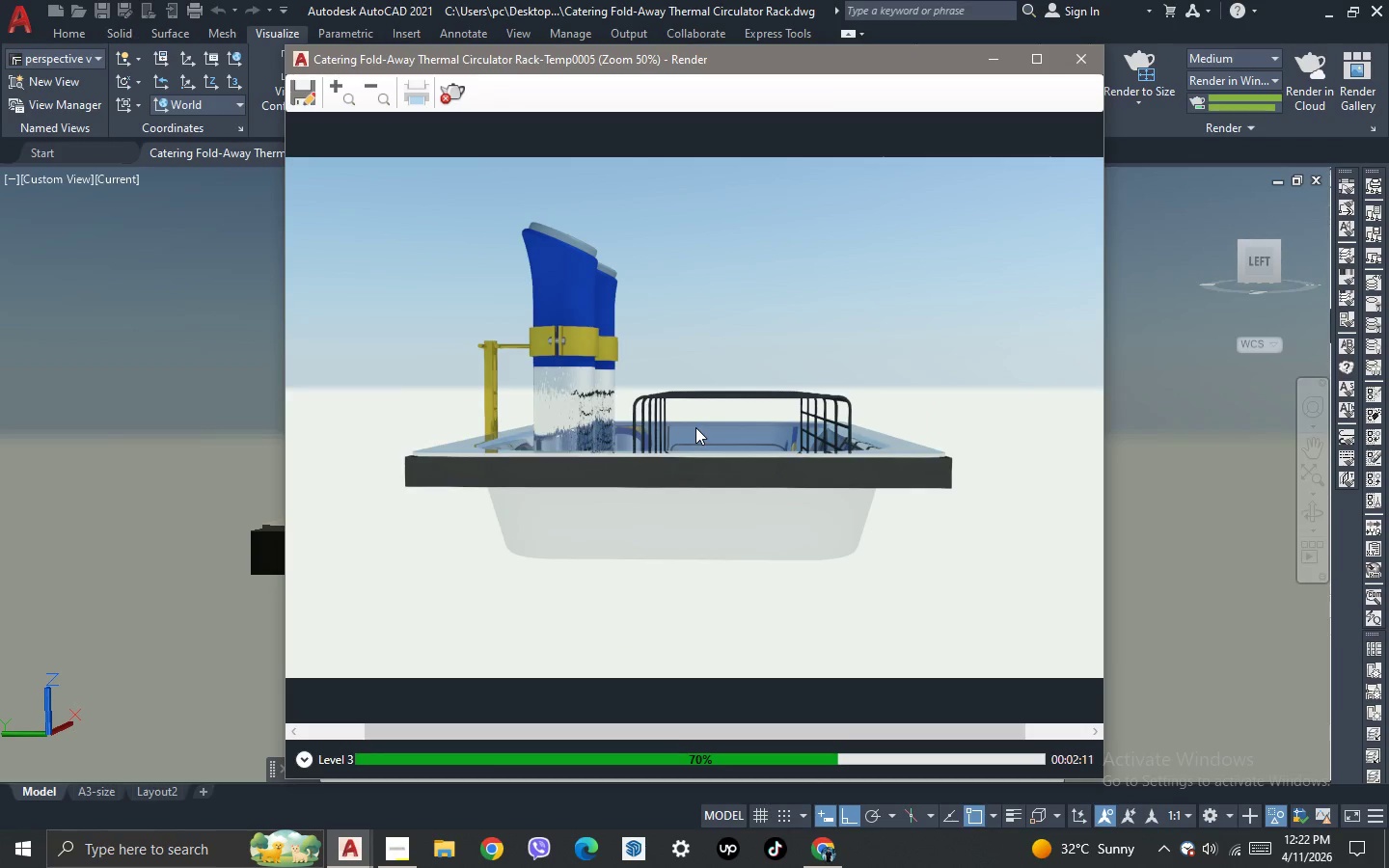 
scroll: coordinate [695, 427], scroll_direction: up, amount: 1.0
 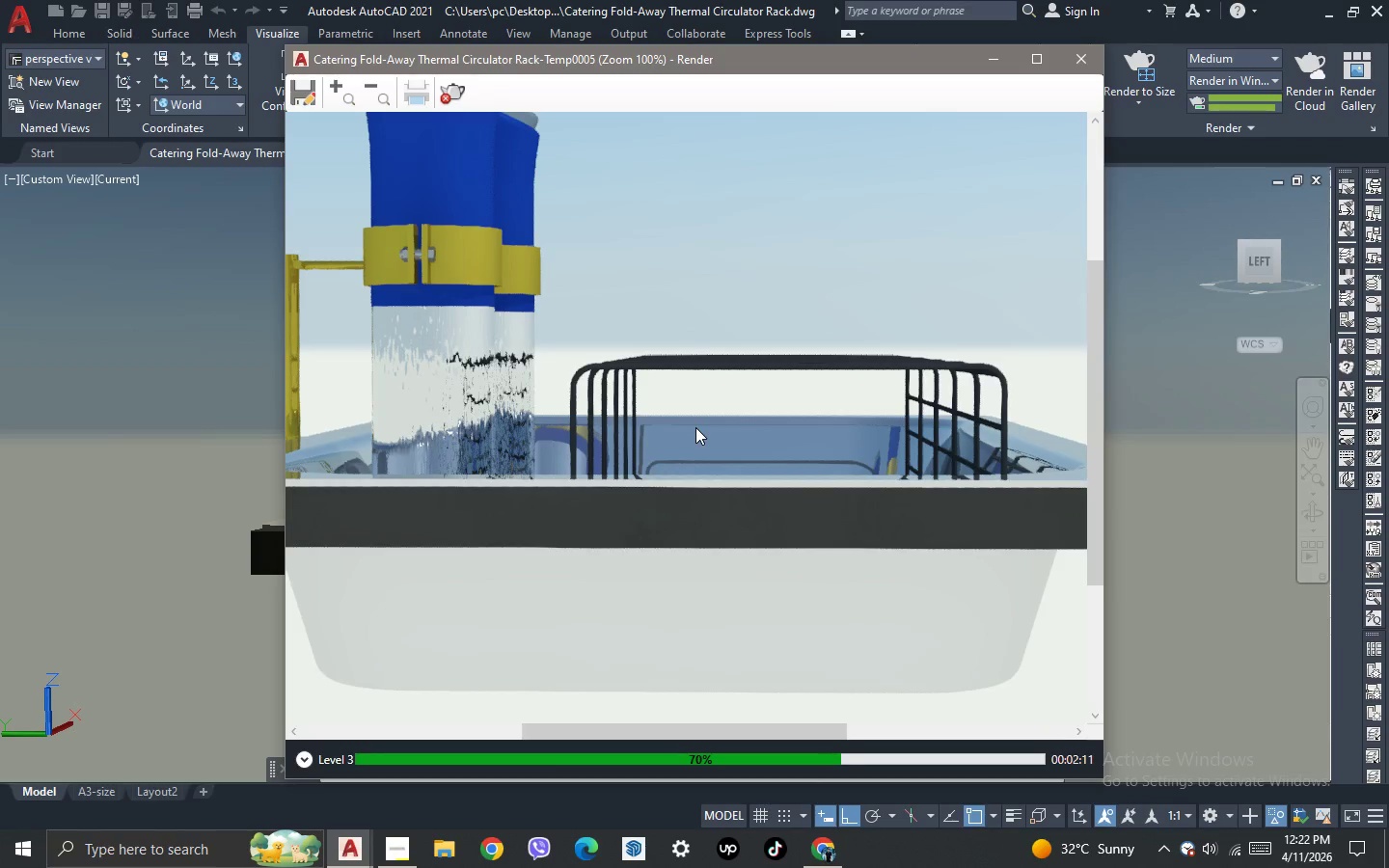 
scroll: coordinate [695, 427], scroll_direction: none, amount: 0.0
 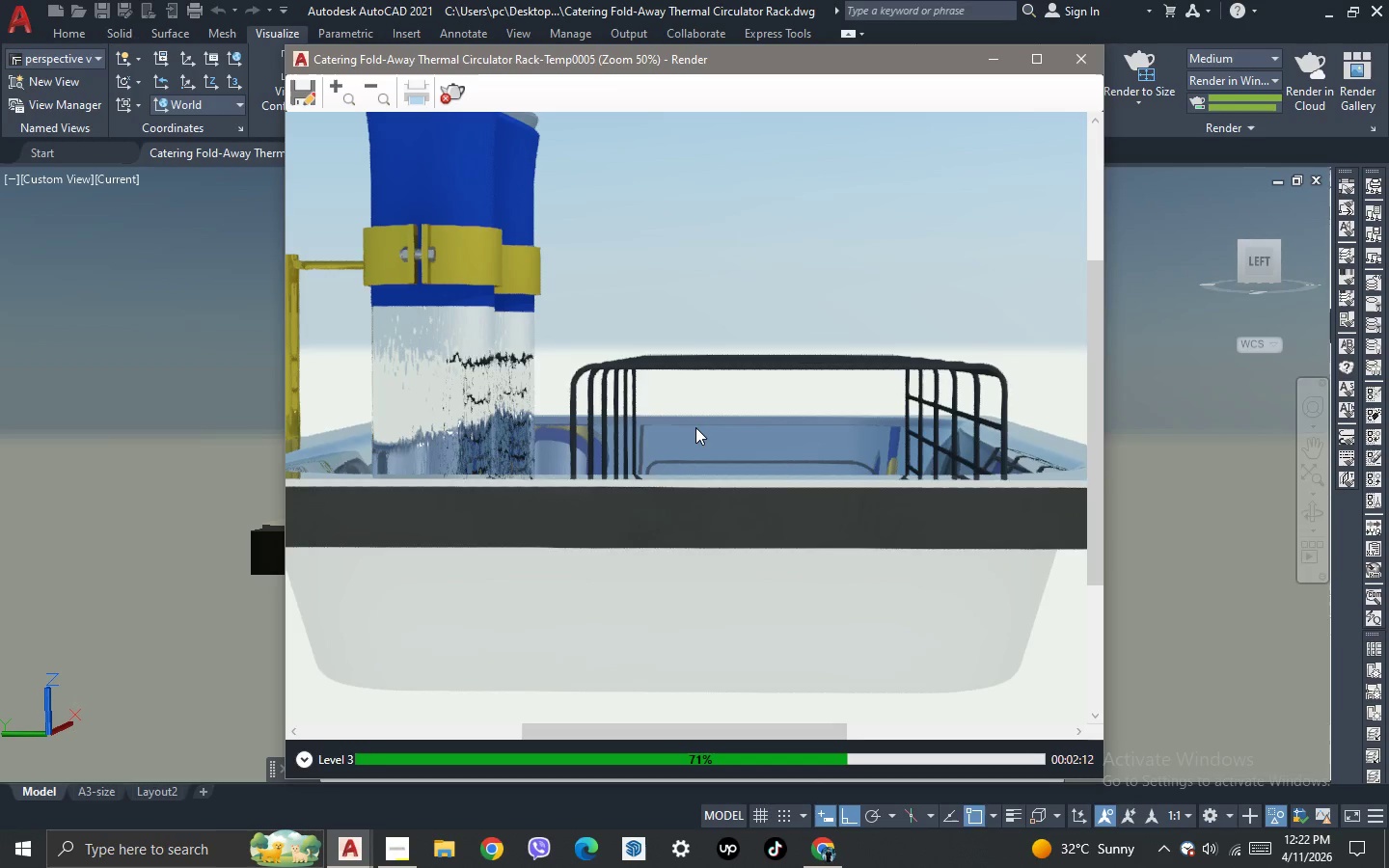 
scroll: coordinate [695, 427], scroll_direction: down, amount: 1.0
 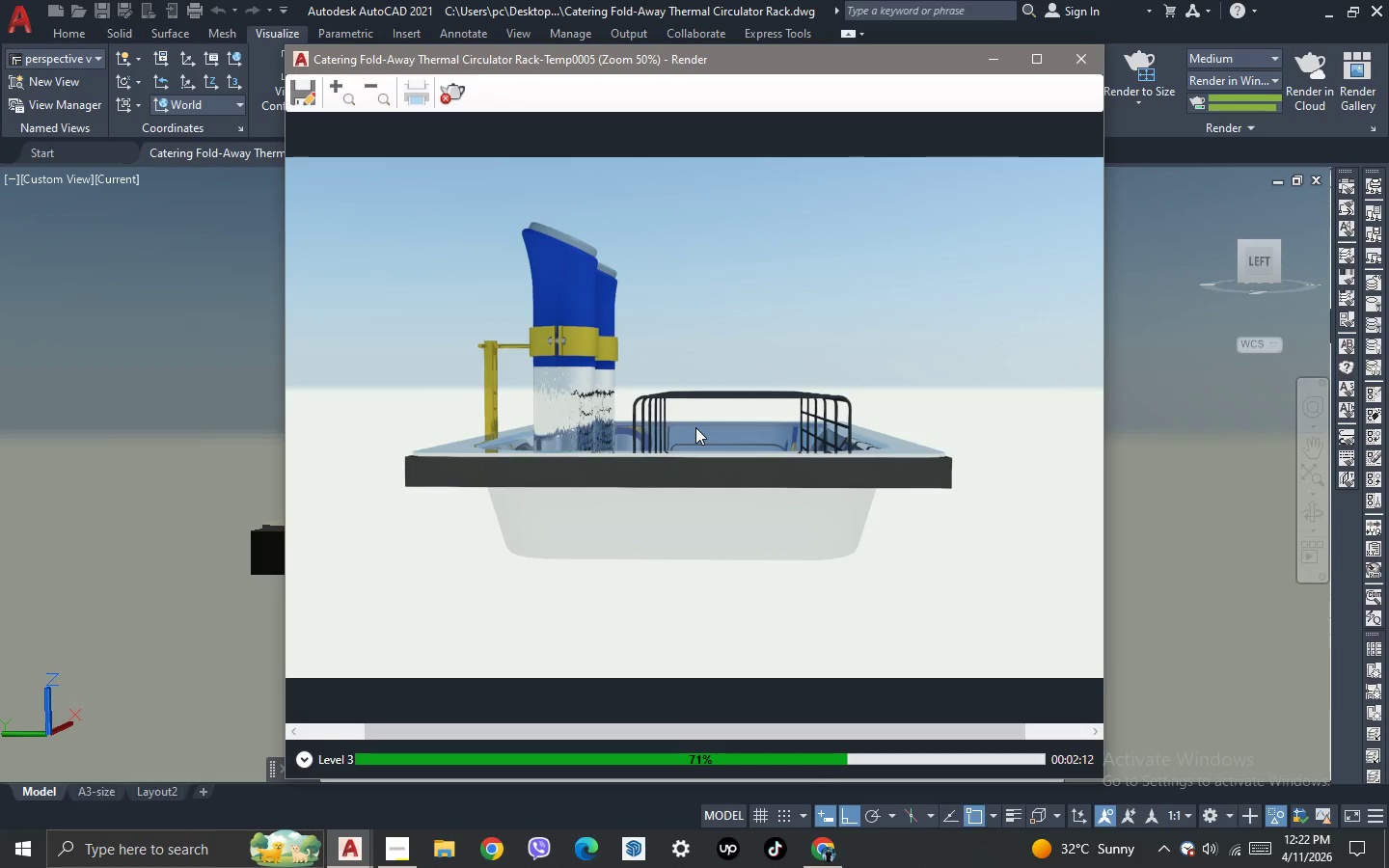 
scroll: coordinate [695, 427], scroll_direction: up, amount: 1.0
 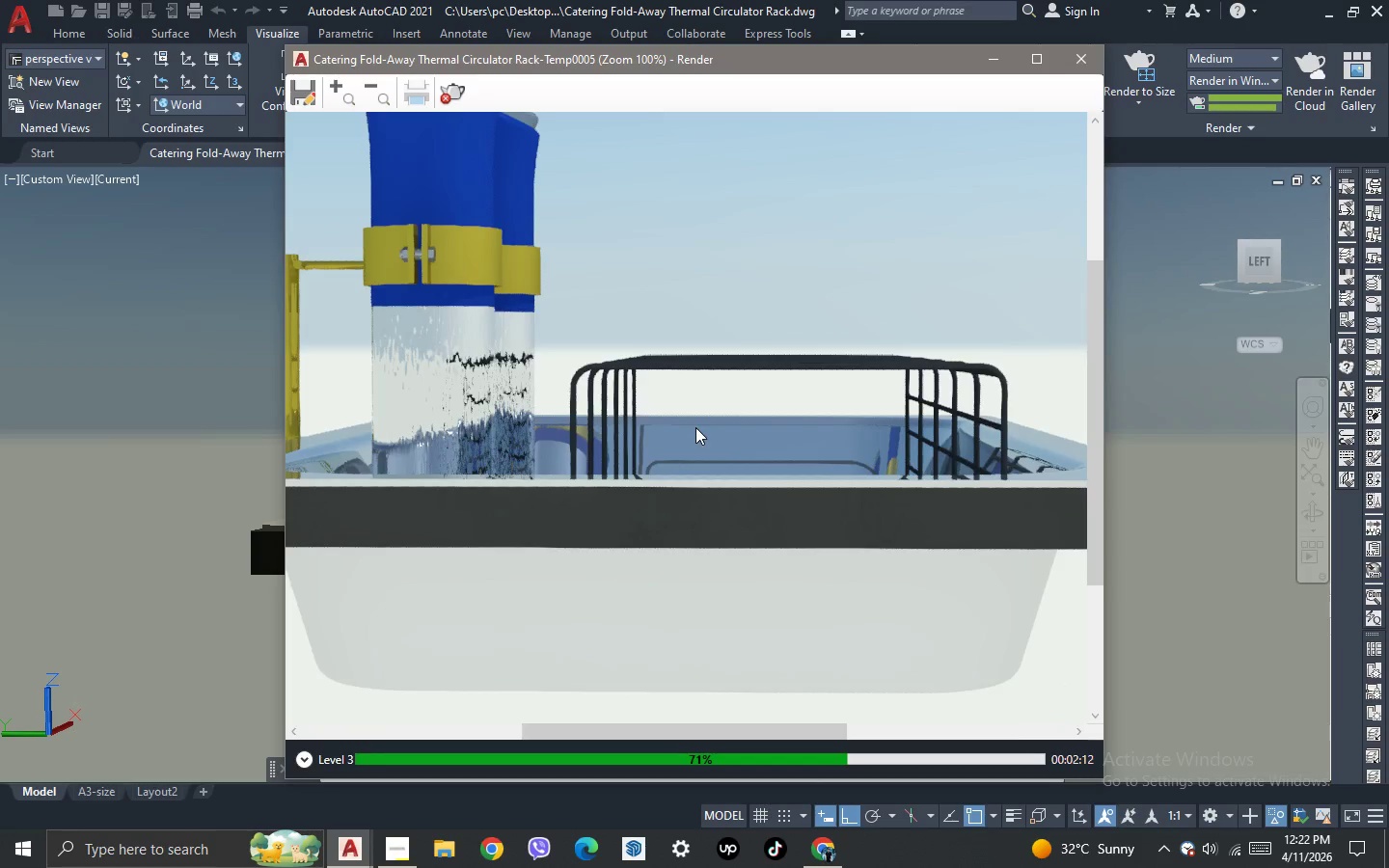 
scroll: coordinate [695, 427], scroll_direction: down, amount: 1.0
 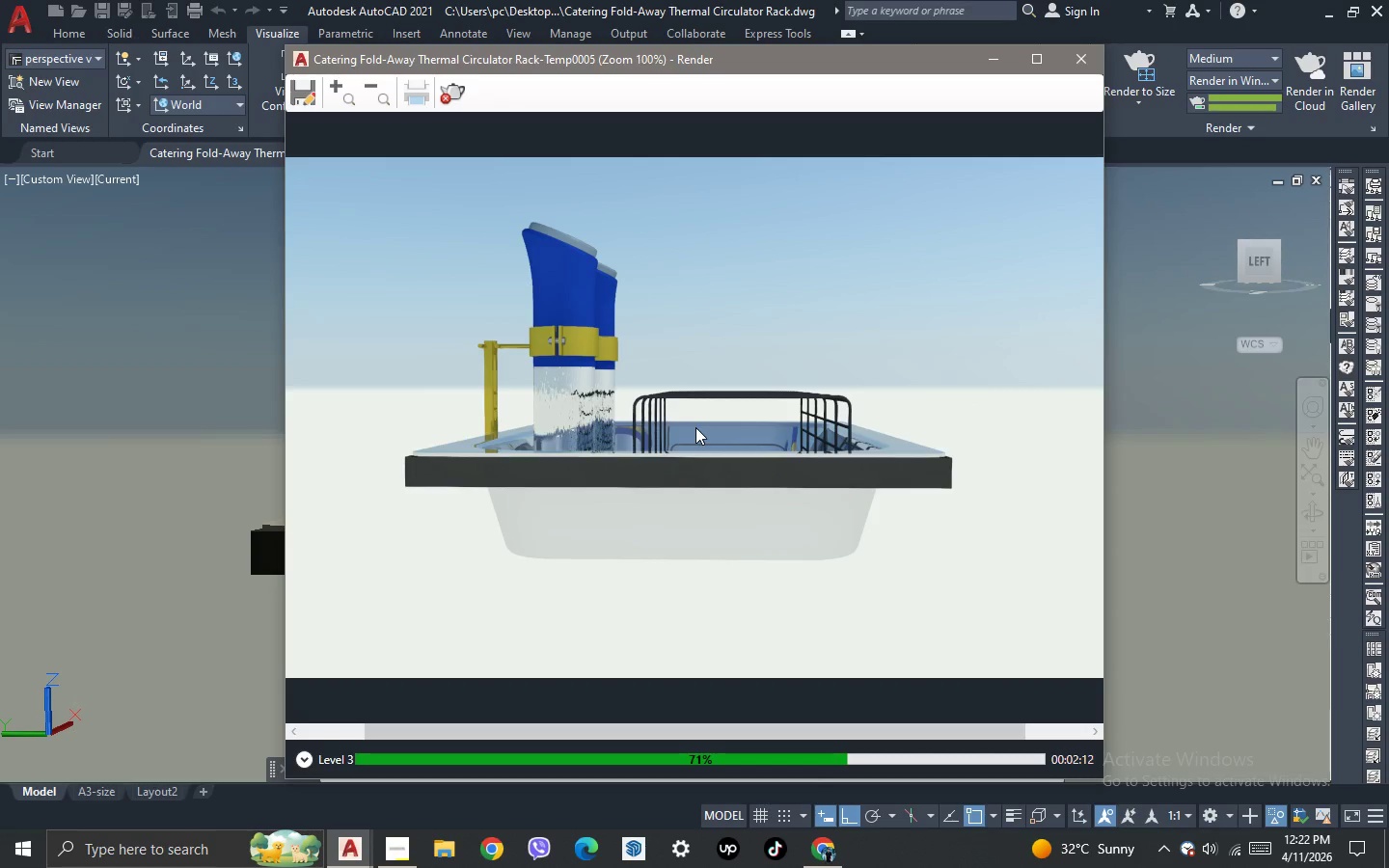 
scroll: coordinate [695, 427], scroll_direction: none, amount: 0.0
 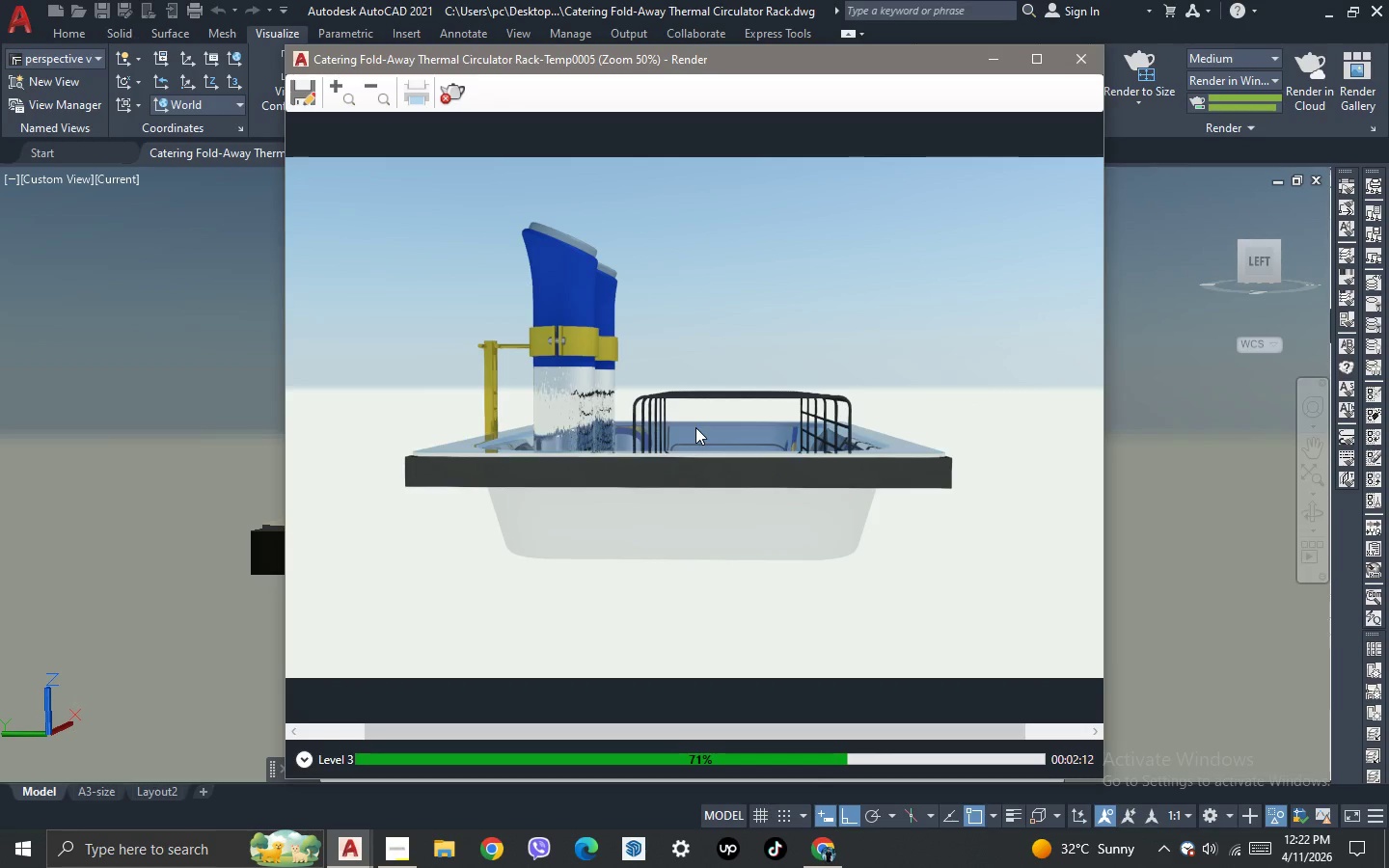 
scroll: coordinate [695, 427], scroll_direction: up, amount: 1.0
 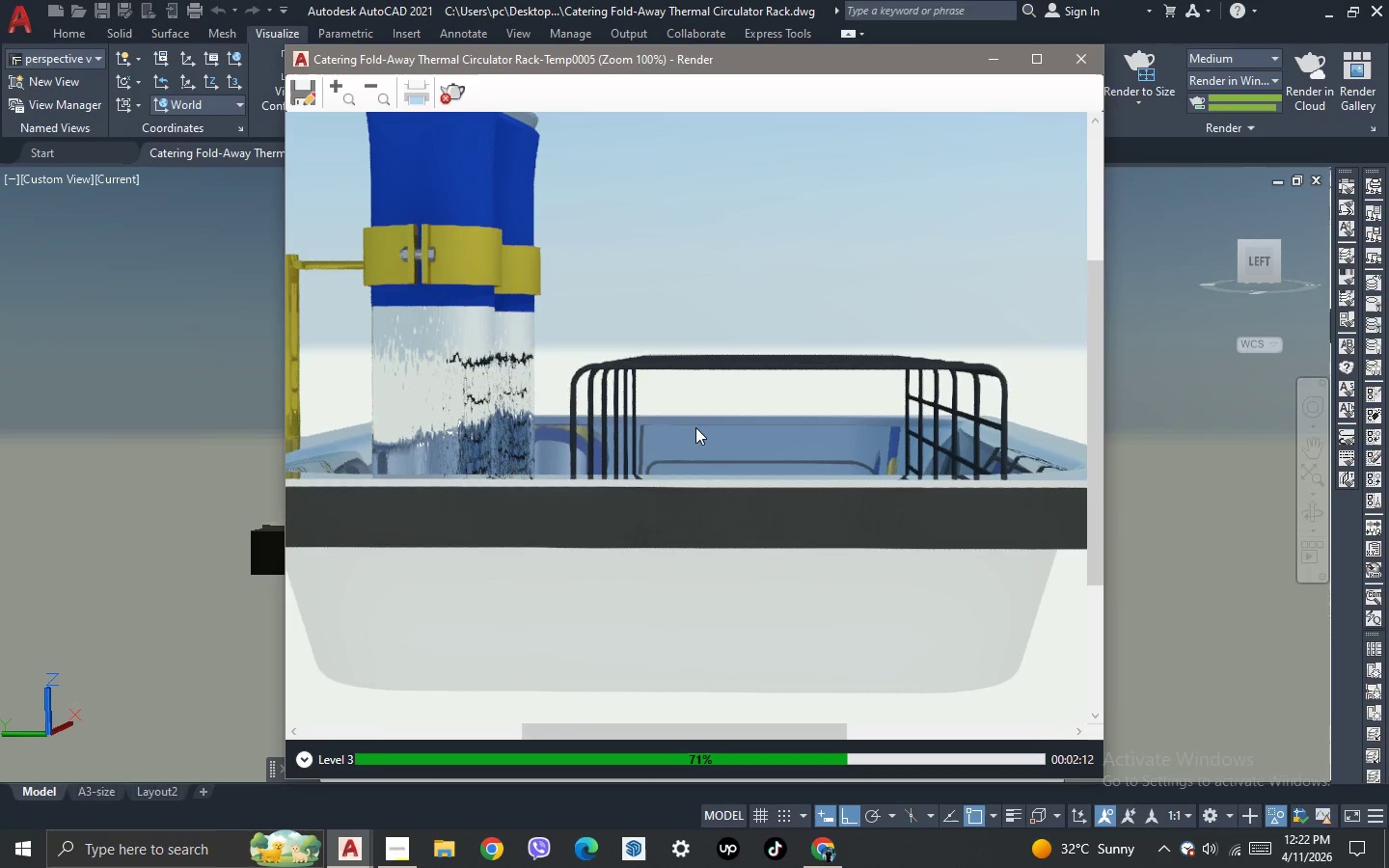 
scroll: coordinate [695, 427], scroll_direction: down, amount: 1.0
 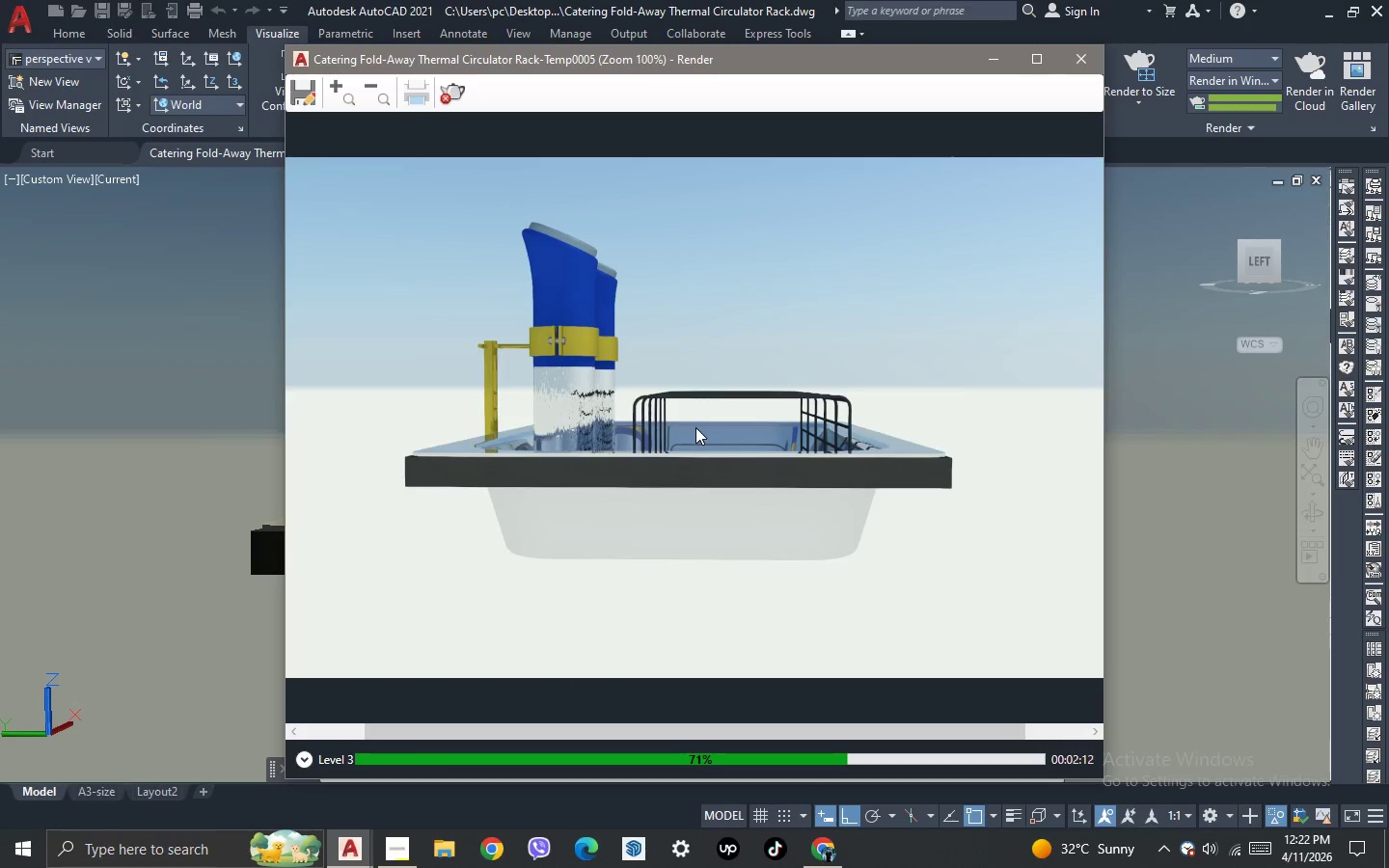 
scroll: coordinate [695, 427], scroll_direction: up, amount: 1.0
 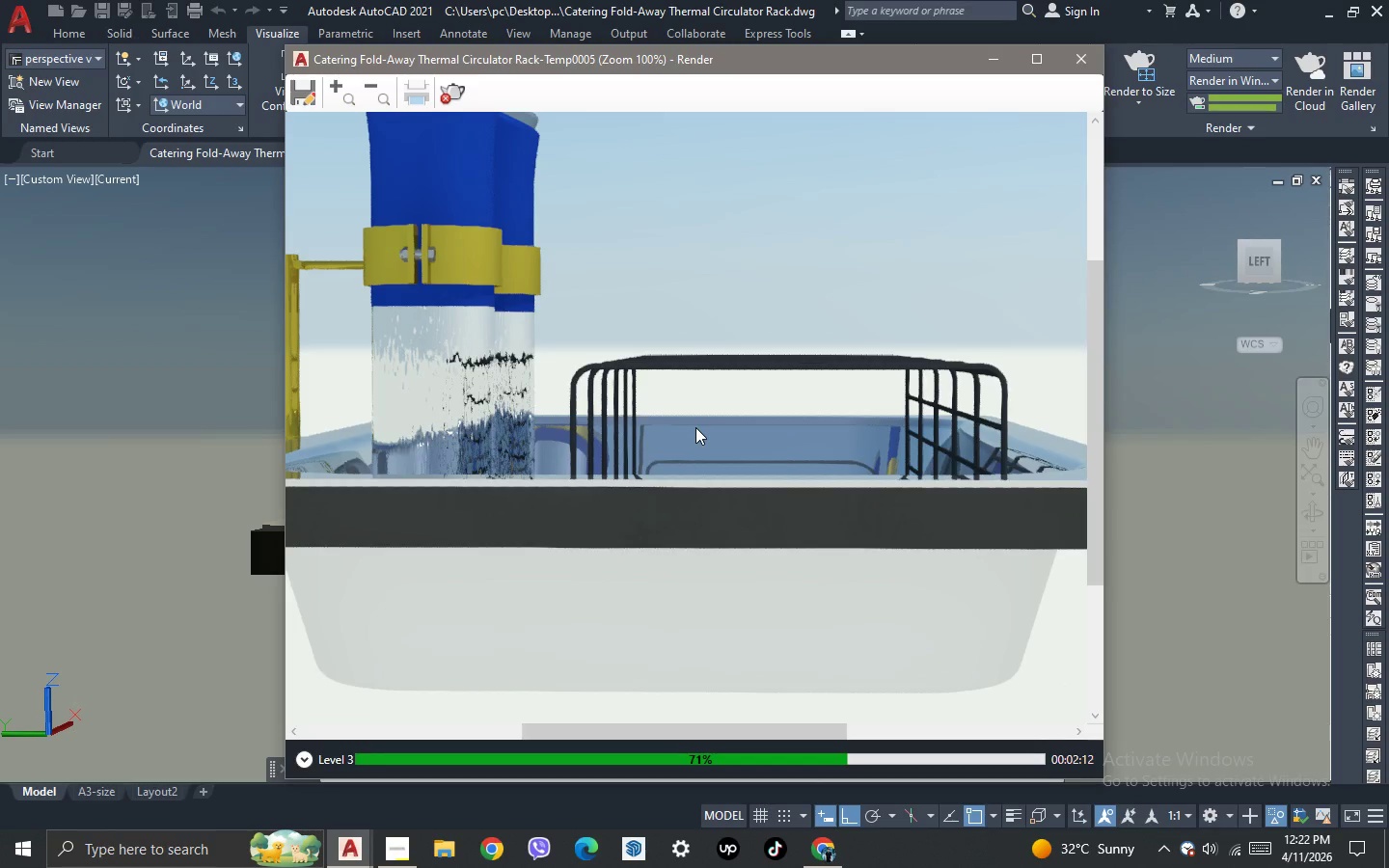 
scroll: coordinate [695, 427], scroll_direction: none, amount: 0.0
 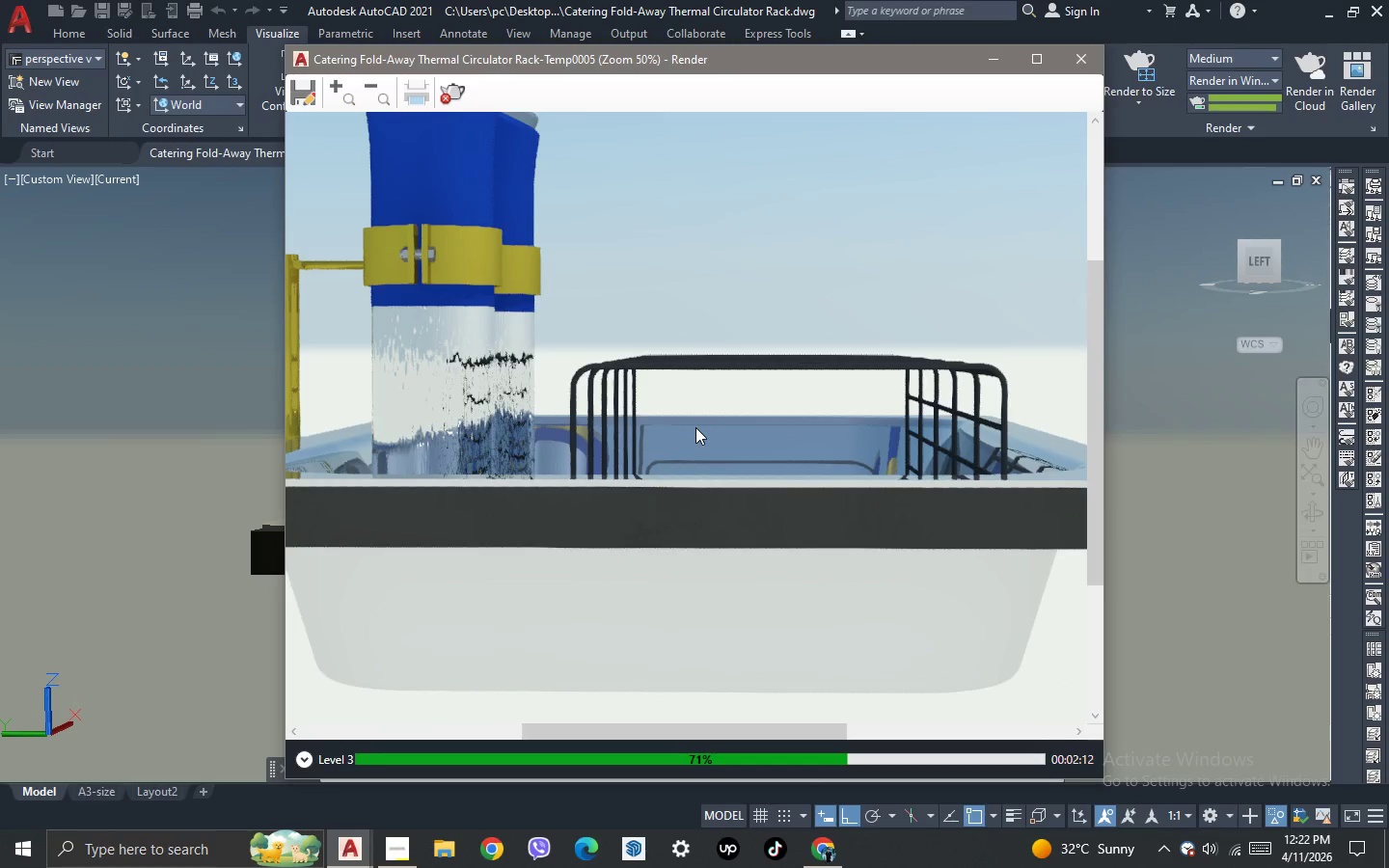 
scroll: coordinate [695, 427], scroll_direction: down, amount: 1.0
 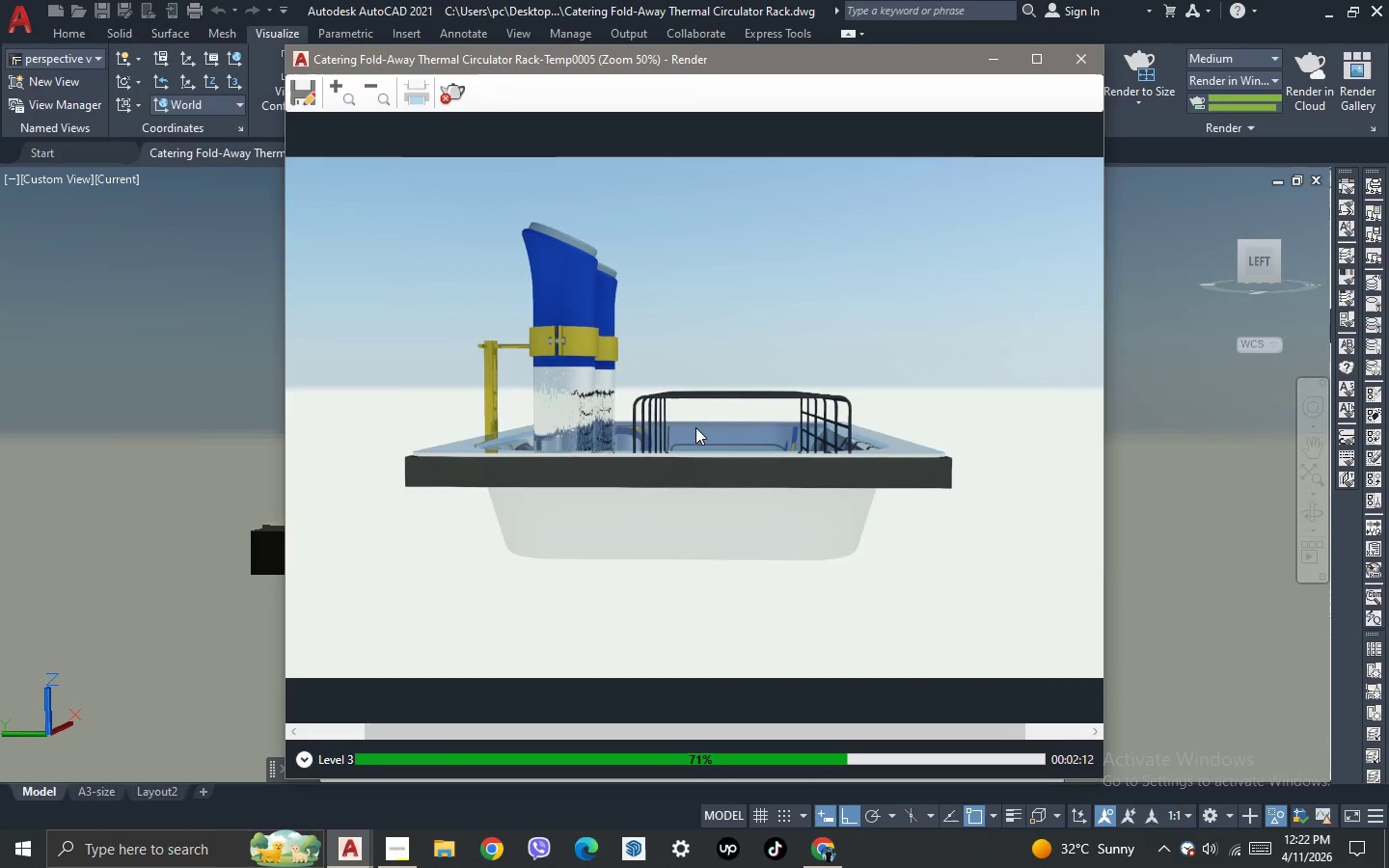 
scroll: coordinate [695, 427], scroll_direction: up, amount: 1.0
 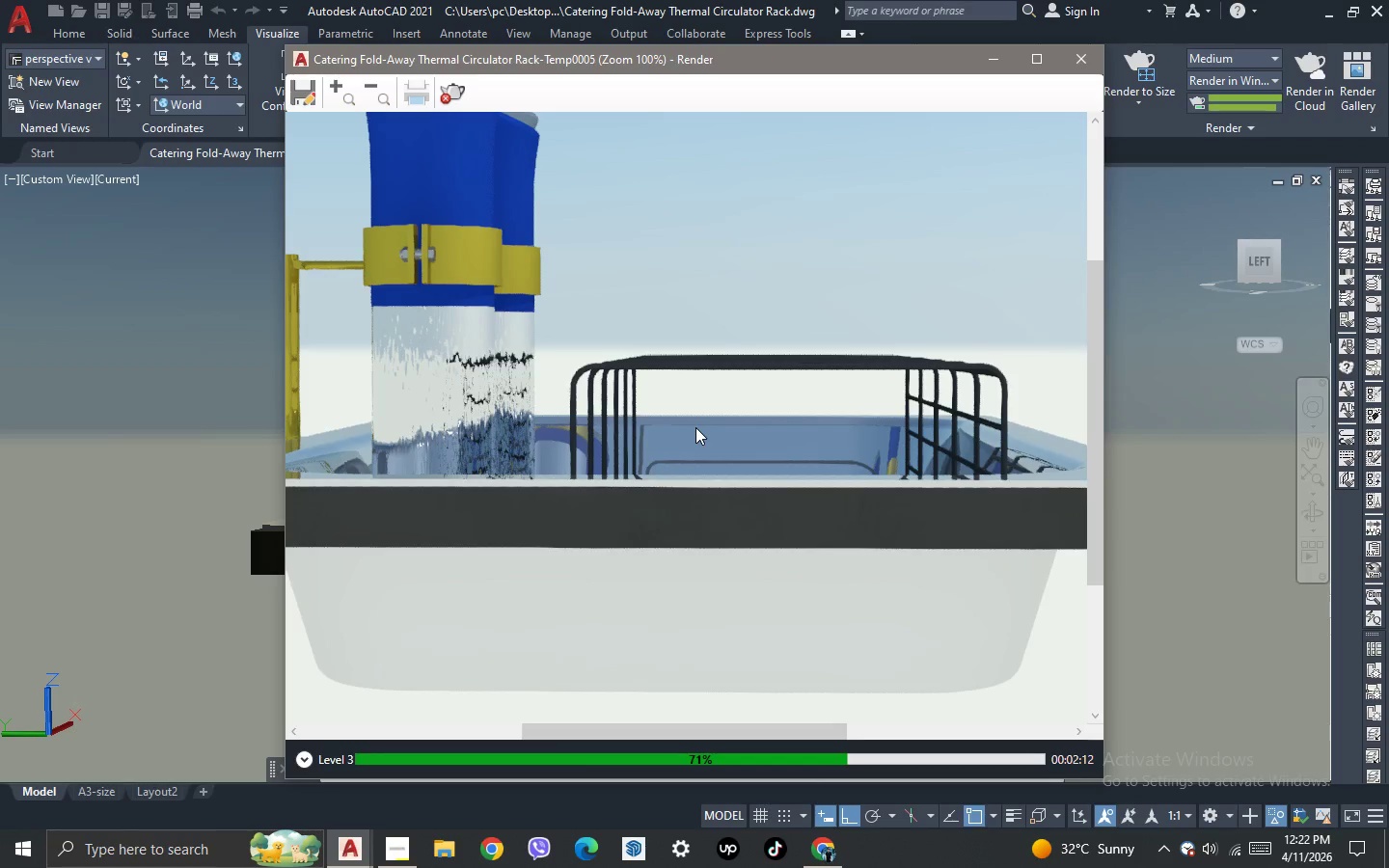 
scroll: coordinate [695, 427], scroll_direction: down, amount: 1.0
 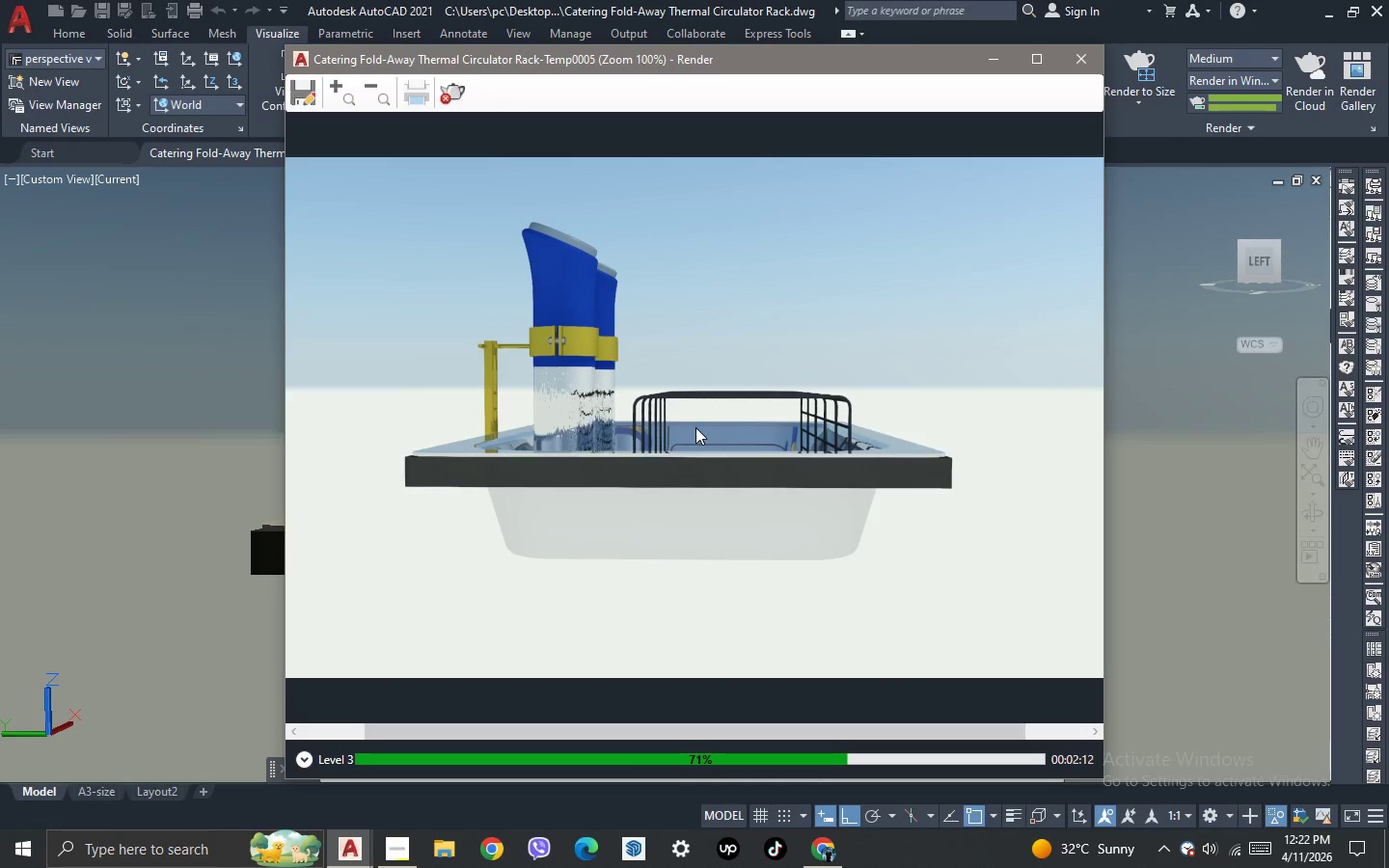 
scroll: coordinate [695, 427], scroll_direction: up, amount: 1.0
 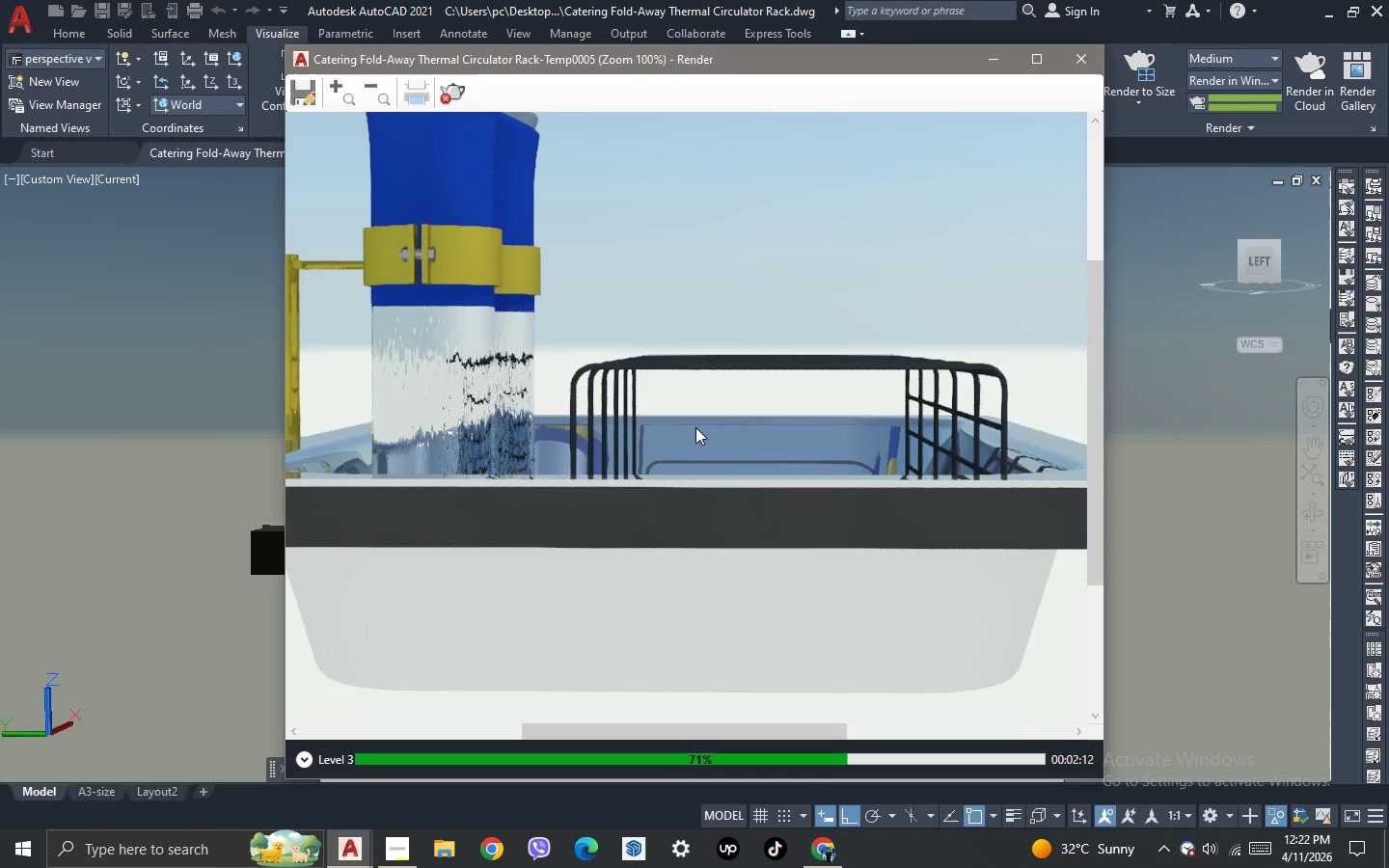 
scroll: coordinate [695, 427], scroll_direction: down, amount: 1.0
 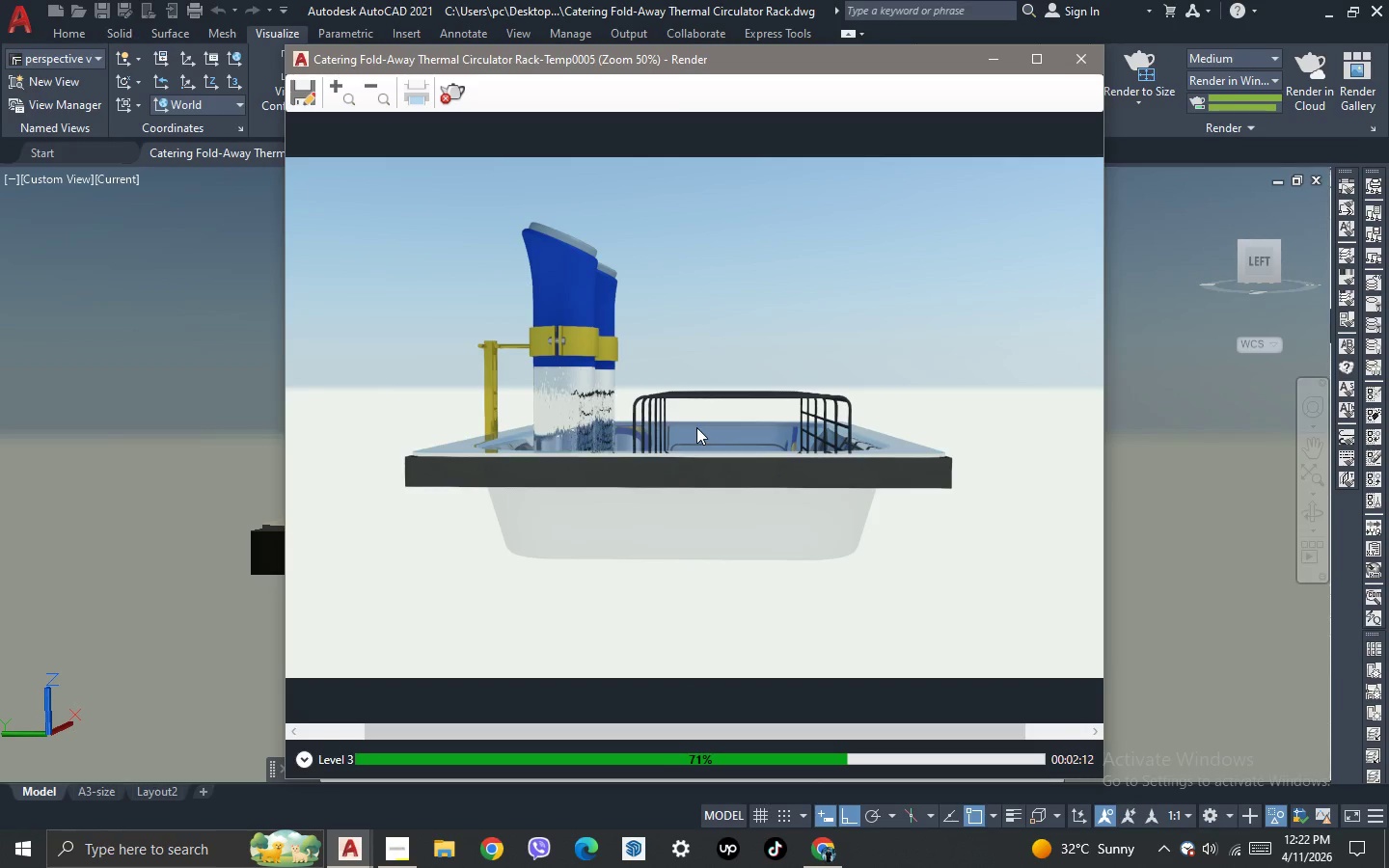 
scroll: coordinate [696, 427], scroll_direction: up, amount: 1.0
 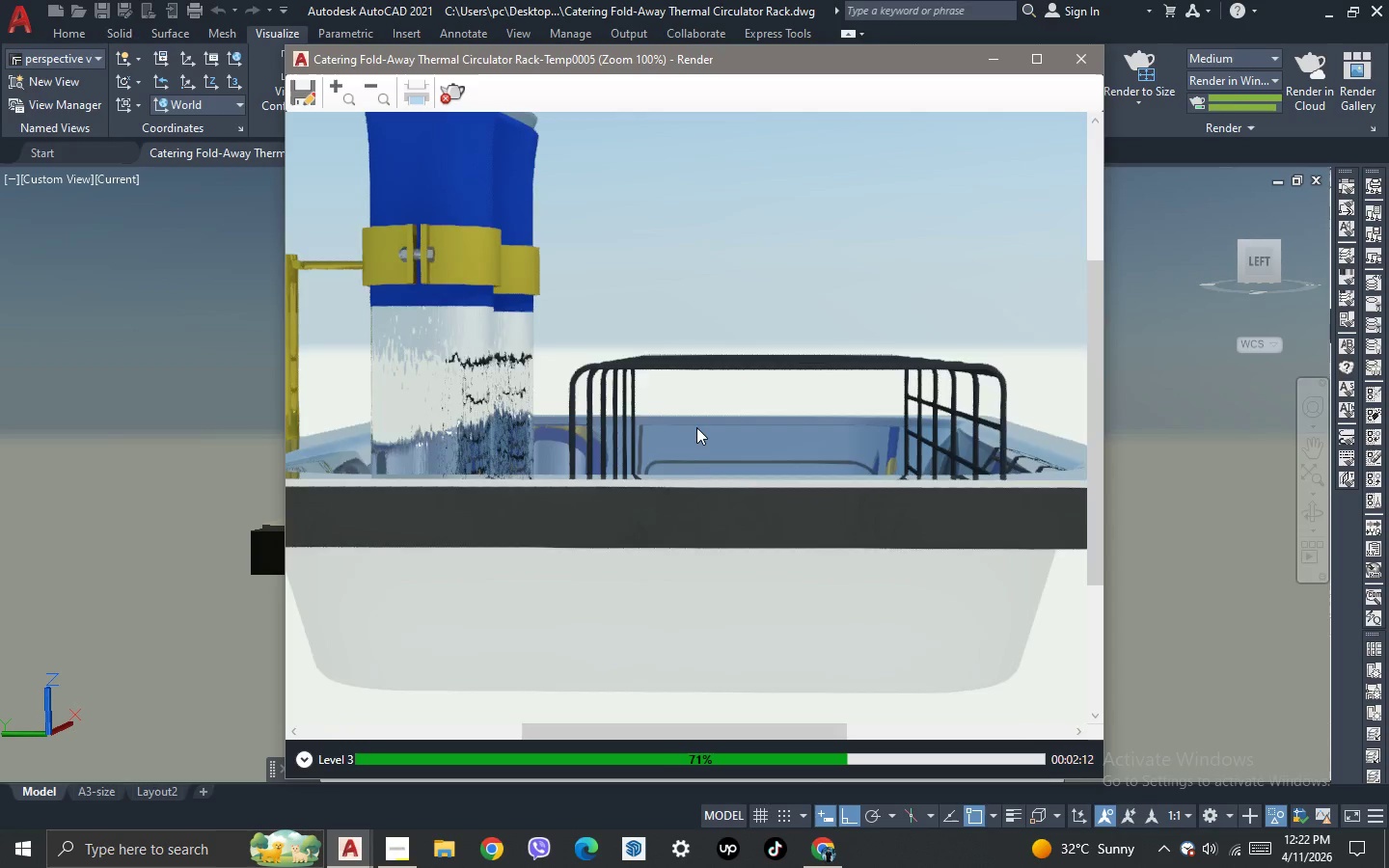 
scroll: coordinate [696, 427], scroll_direction: down, amount: 1.0
 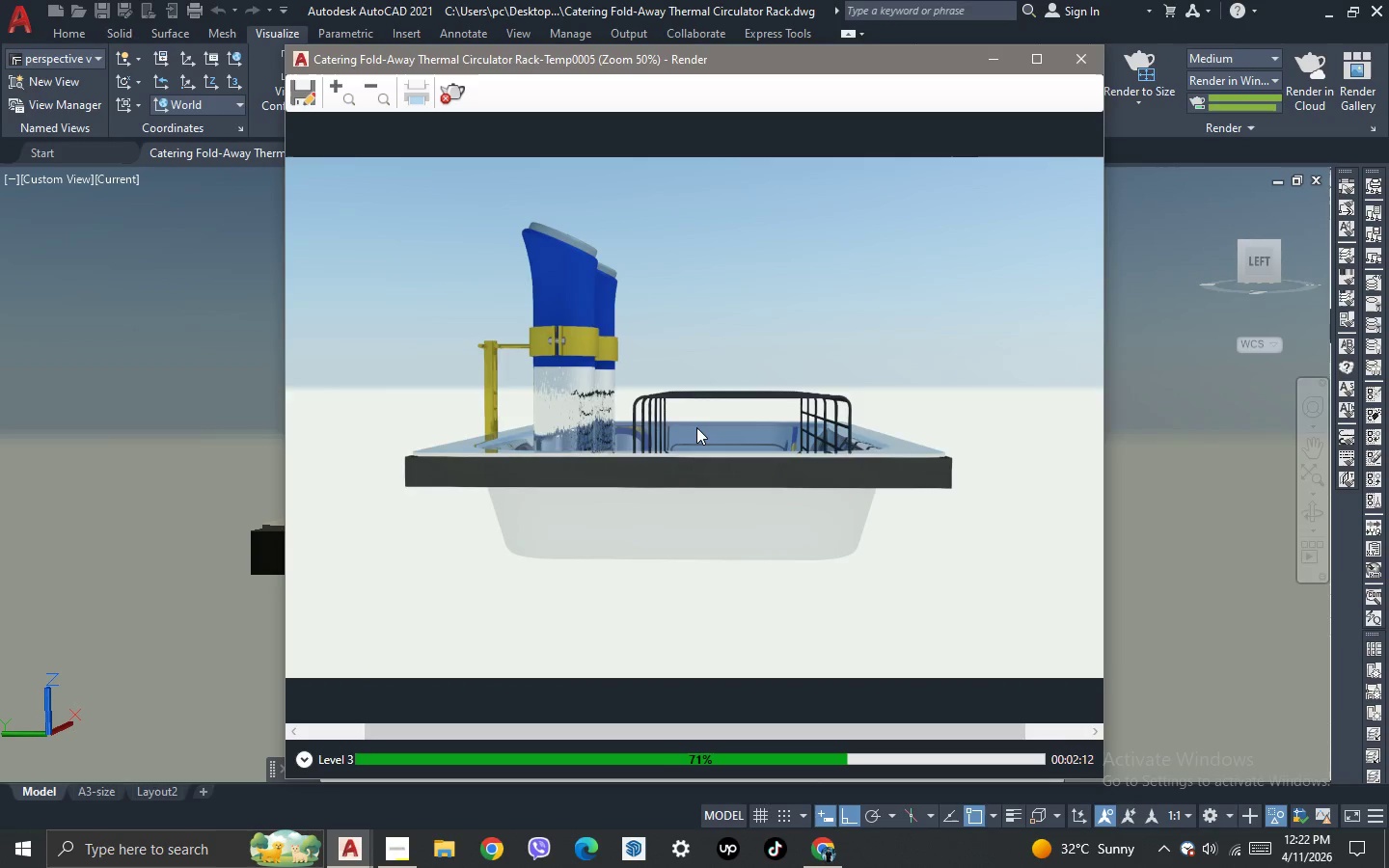 
scroll: coordinate [696, 427], scroll_direction: up, amount: 1.0
 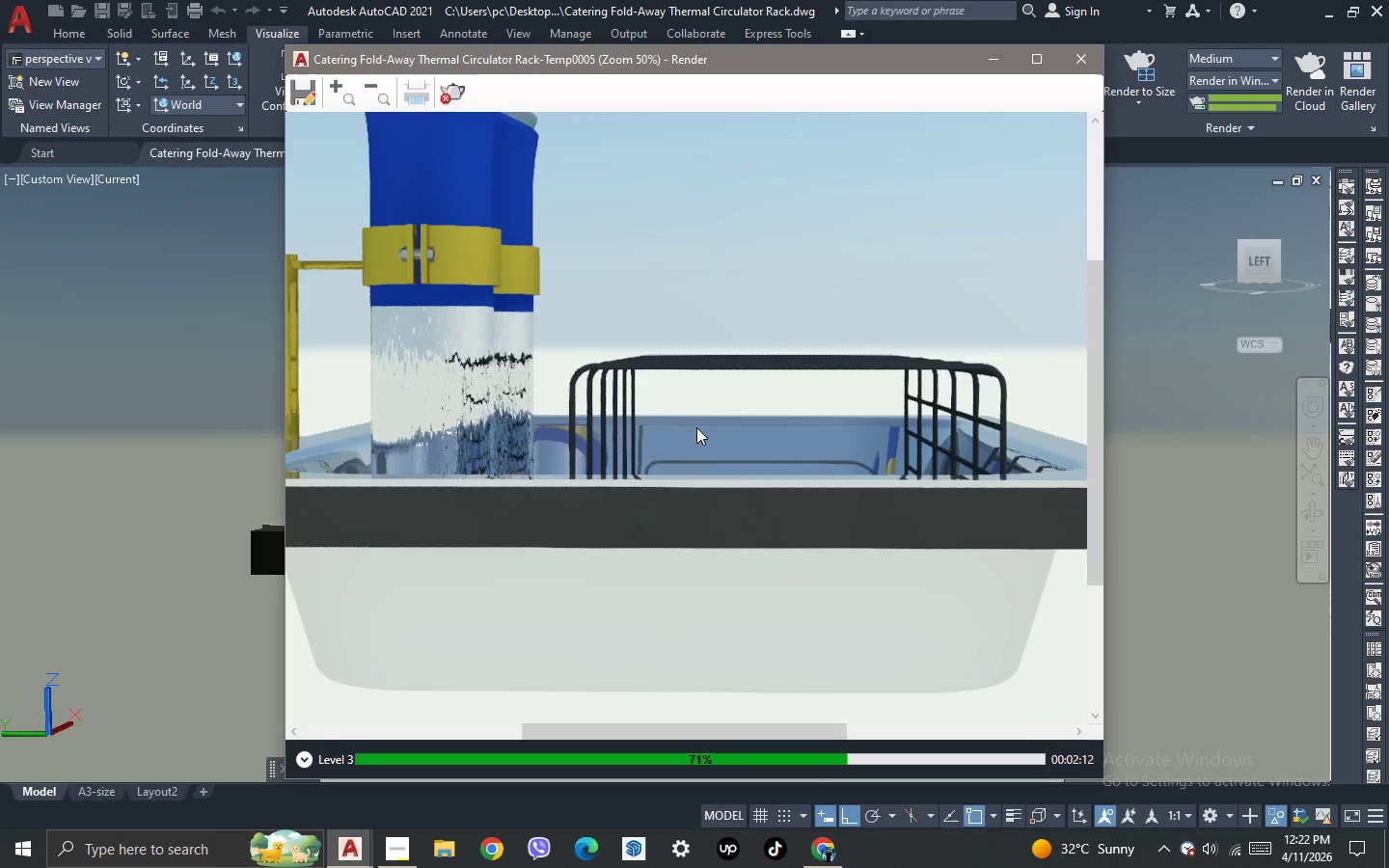 
scroll: coordinate [696, 427], scroll_direction: none, amount: 0.0
 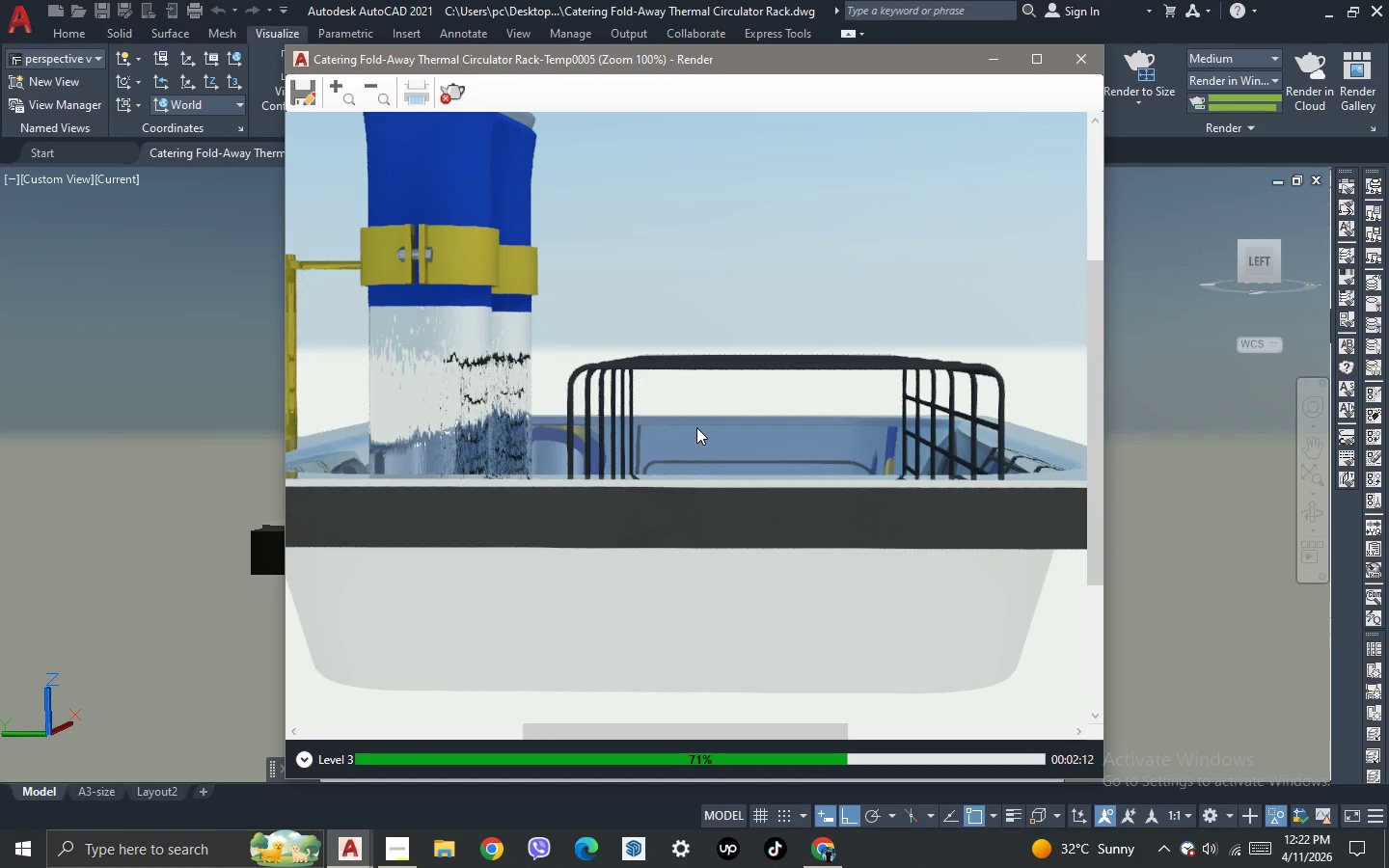 
scroll: coordinate [696, 427], scroll_direction: down, amount: 1.0
 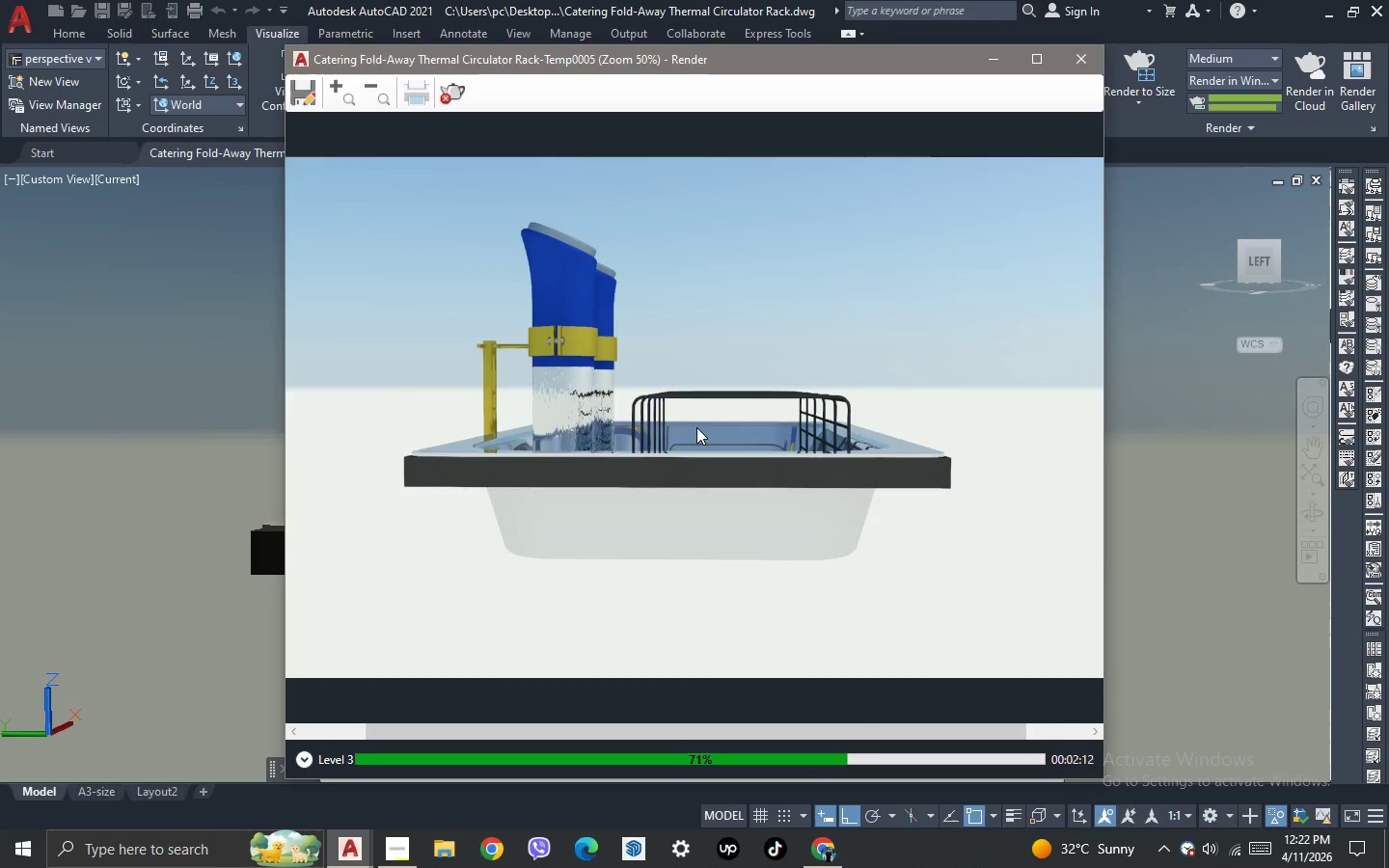 
scroll: coordinate [696, 427], scroll_direction: none, amount: 0.0
 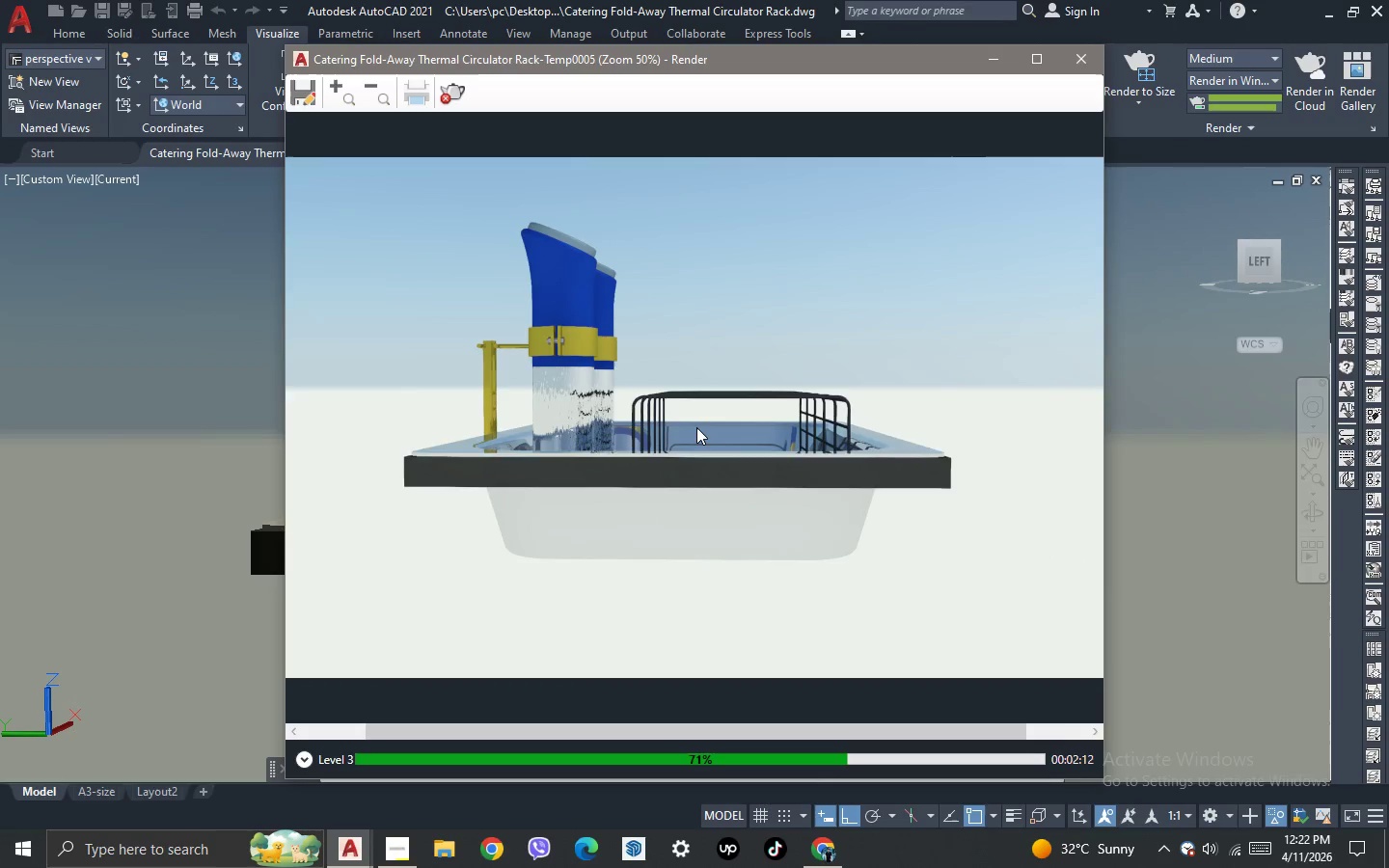 
scroll: coordinate [696, 427], scroll_direction: up, amount: 1.0
 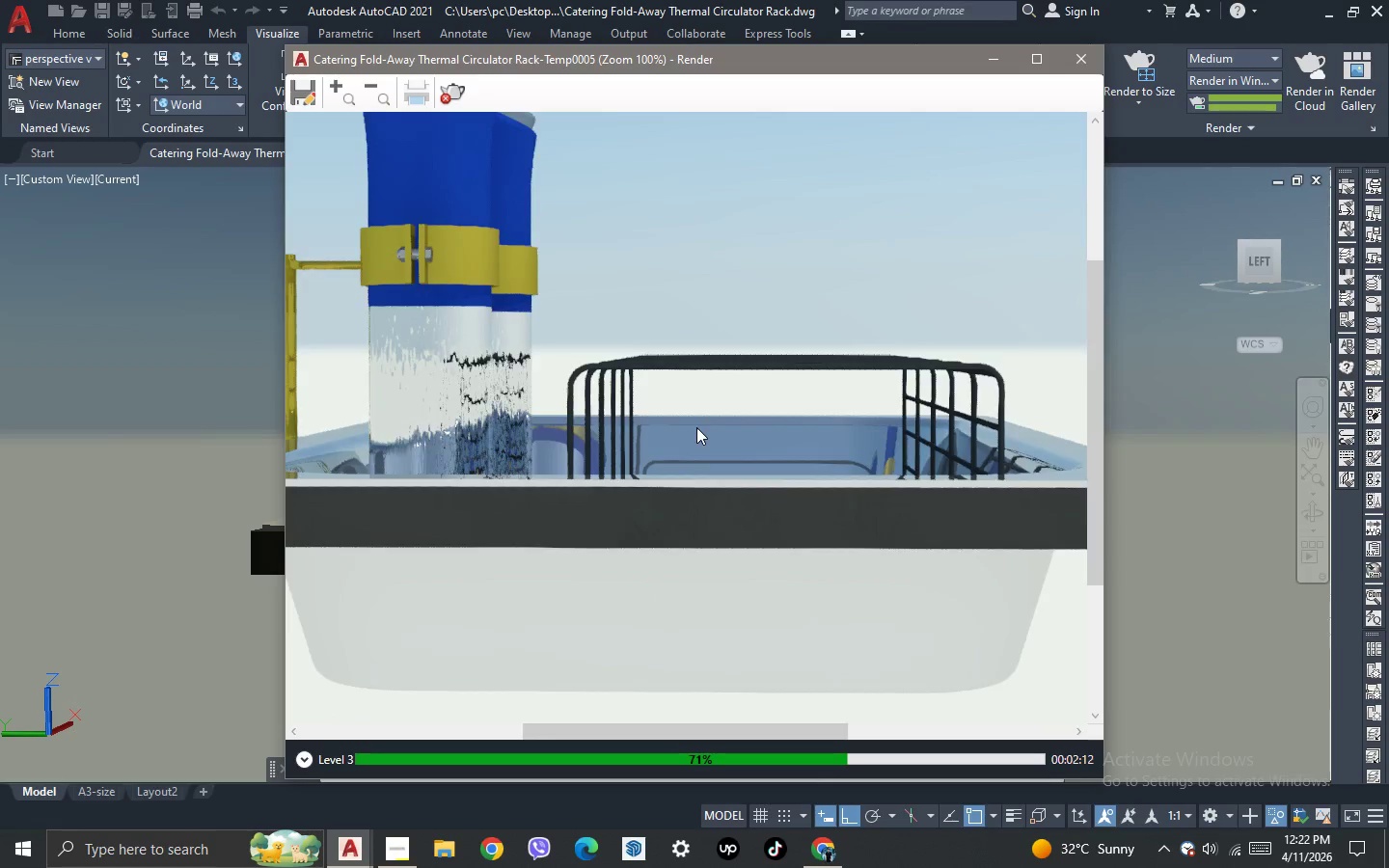 
scroll: coordinate [696, 427], scroll_direction: none, amount: 0.0
 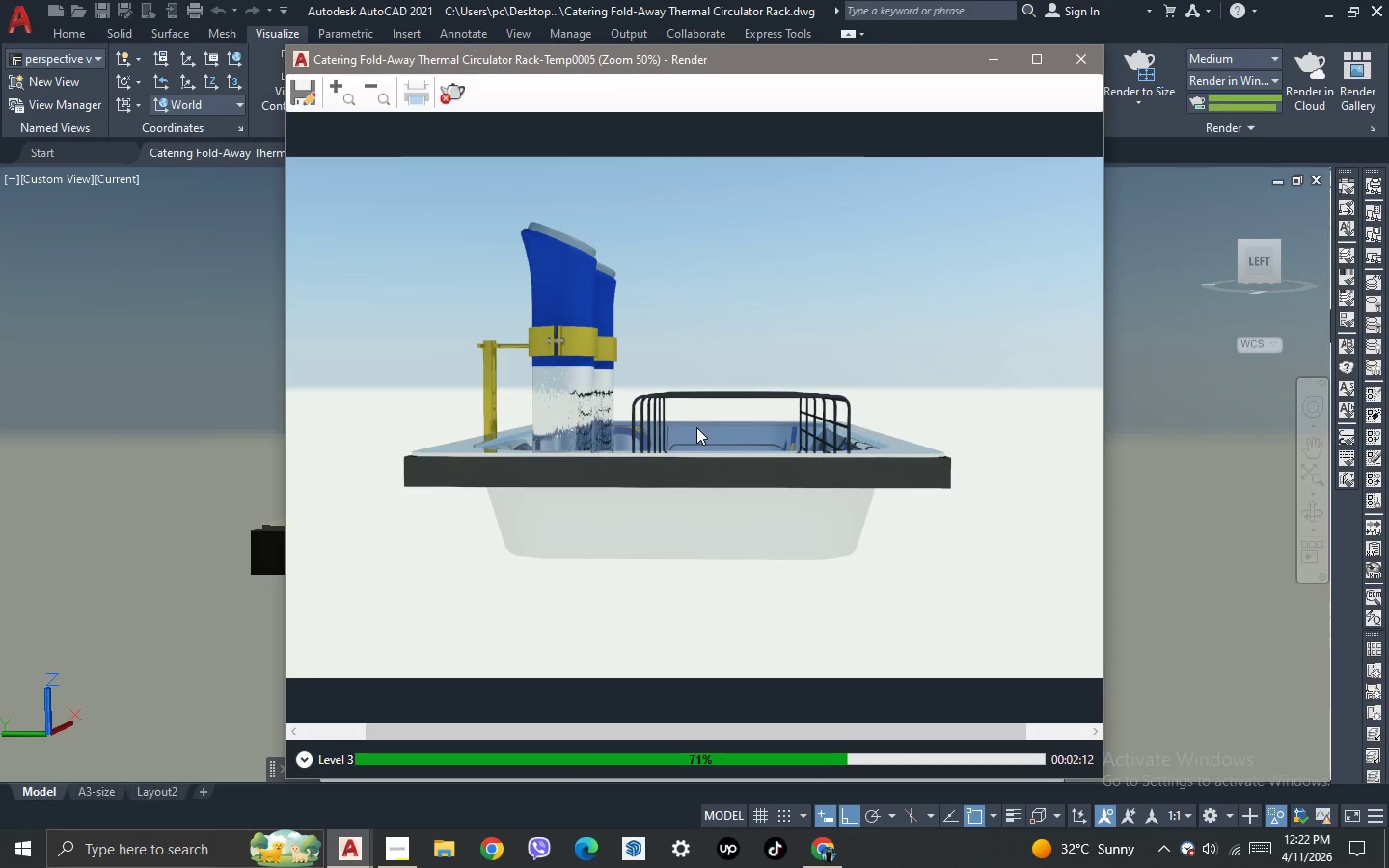 
scroll: coordinate [696, 427], scroll_direction: down, amount: 1.0
 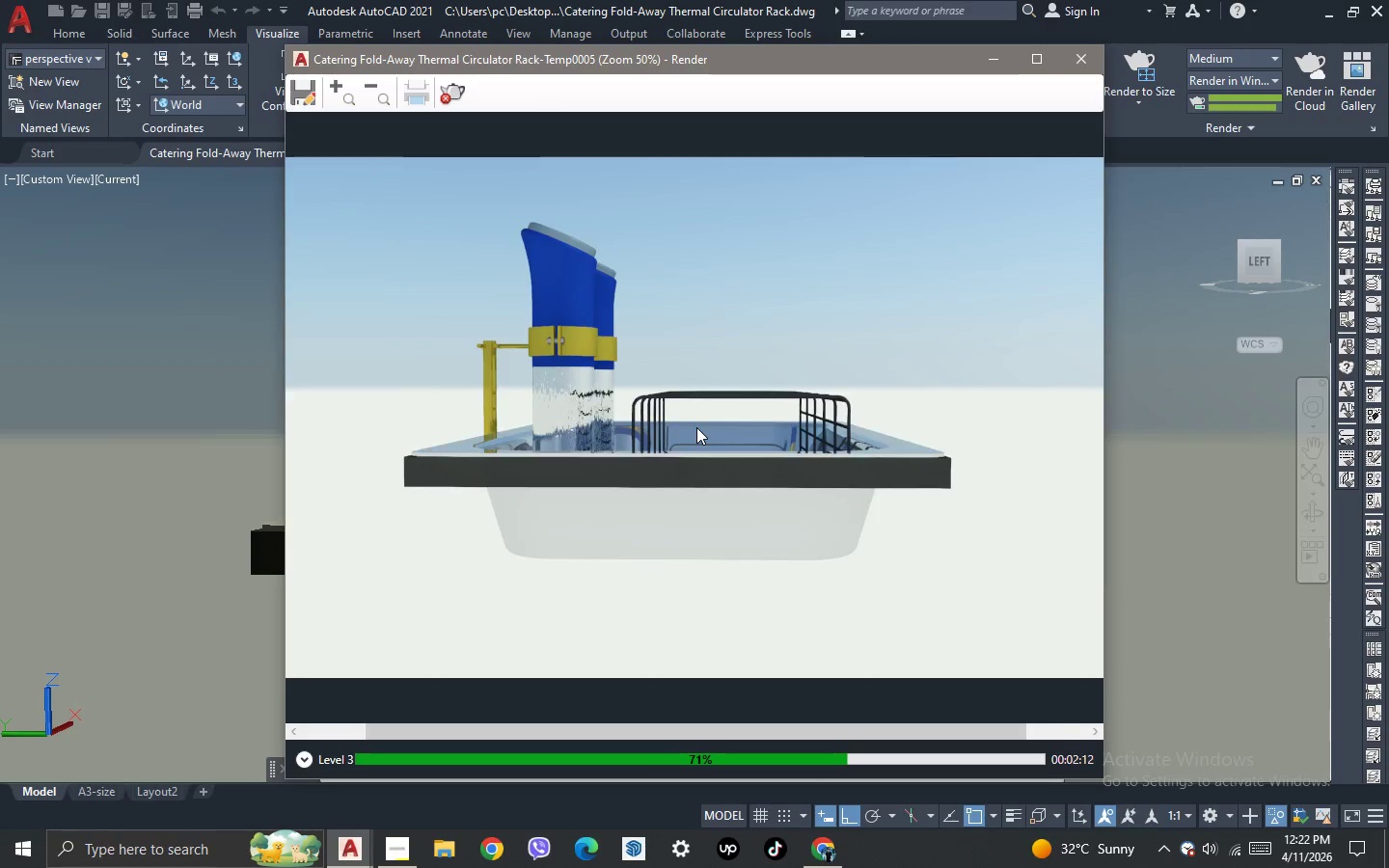 
scroll: coordinate [696, 427], scroll_direction: up, amount: 1.0
 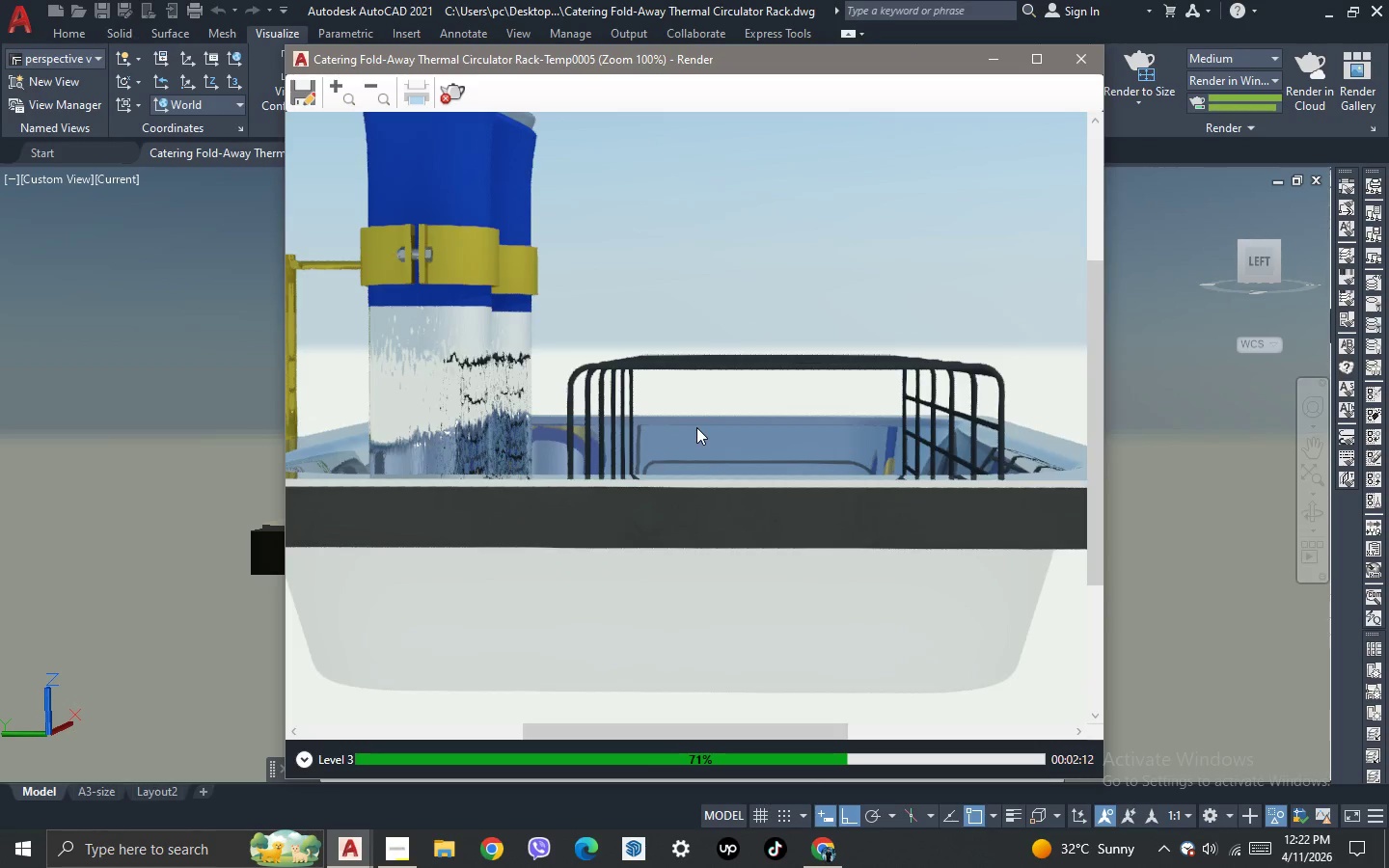 
scroll: coordinate [696, 427], scroll_direction: down, amount: 1.0
 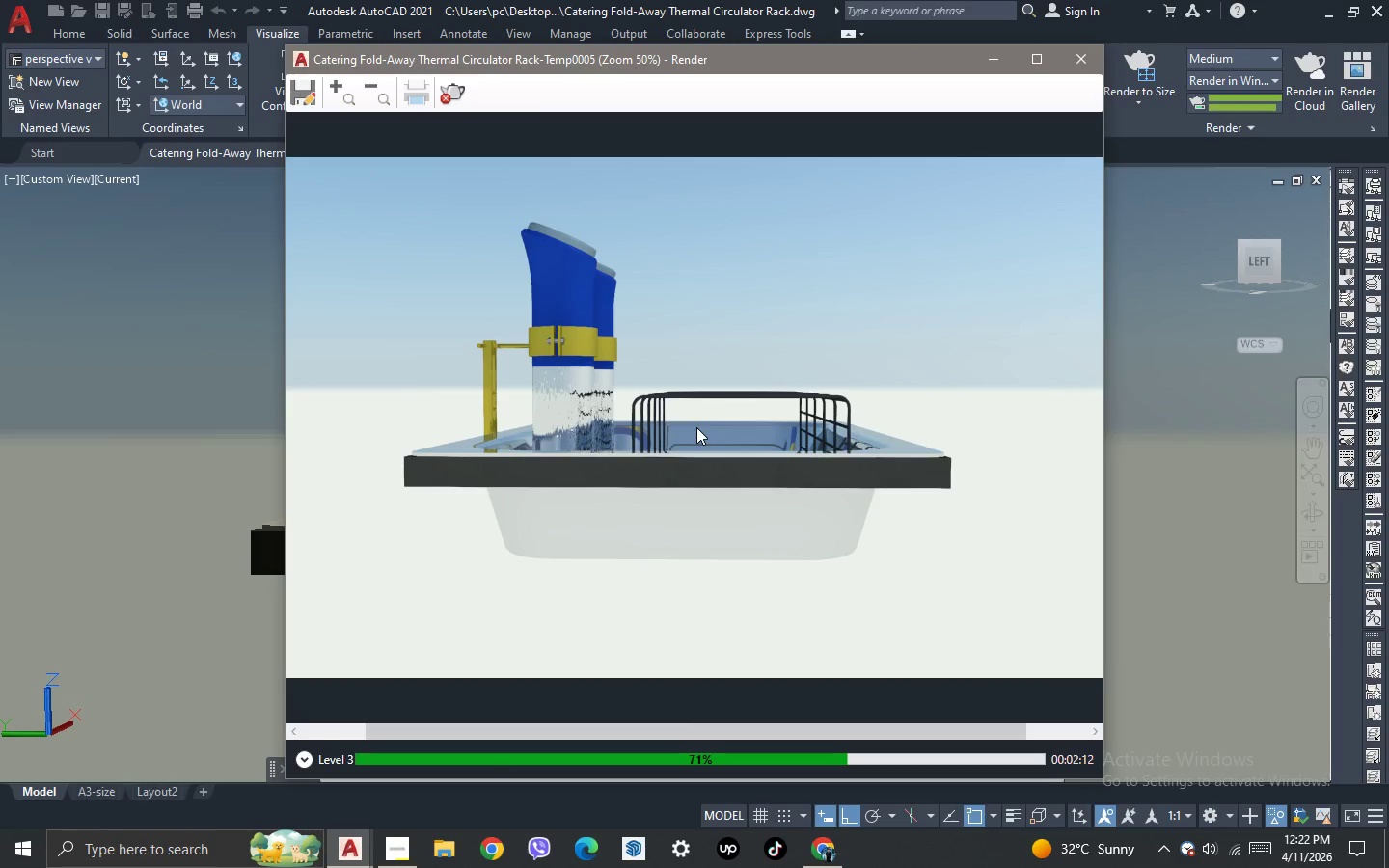 
scroll: coordinate [696, 427], scroll_direction: up, amount: 1.0
 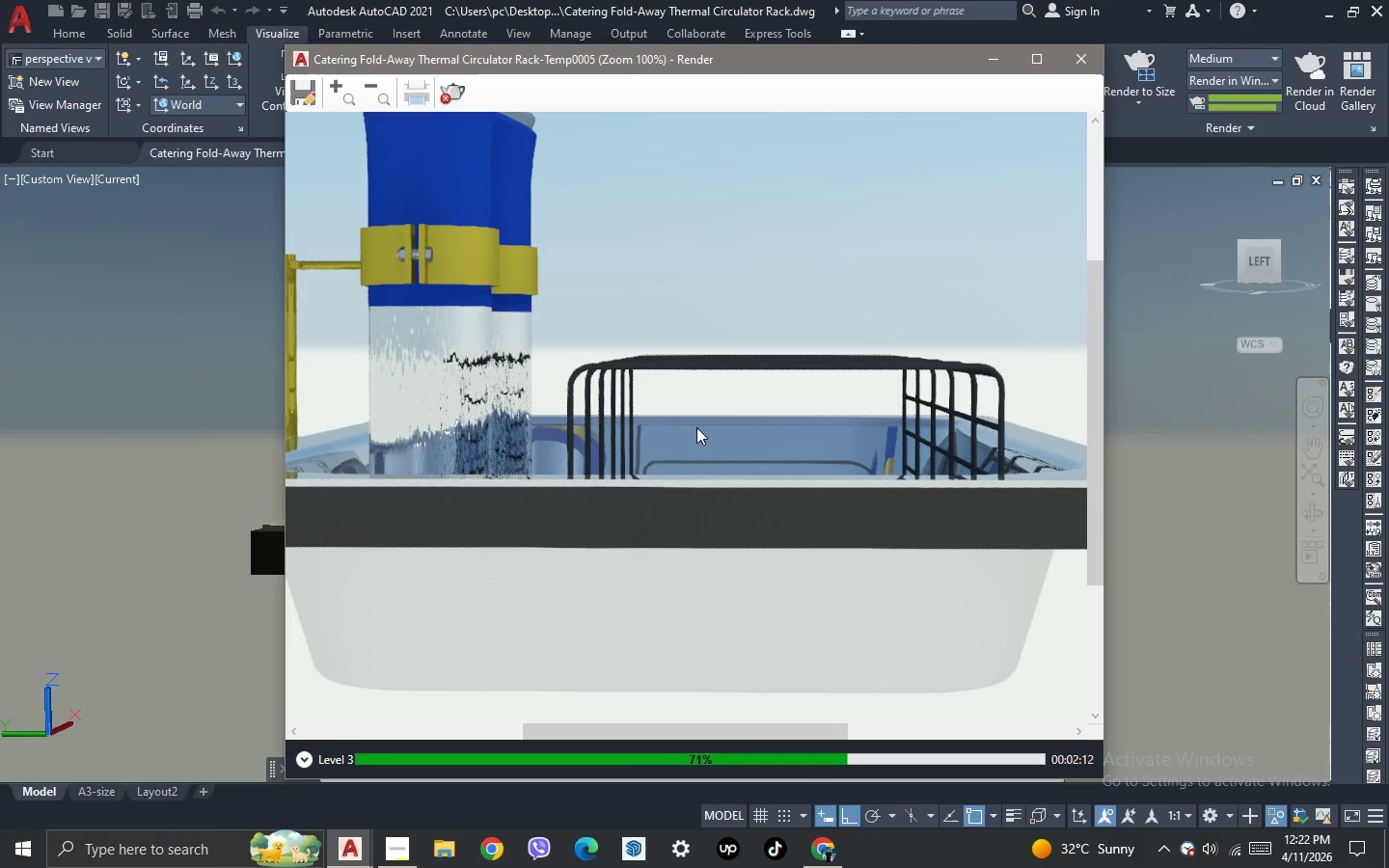 
scroll: coordinate [696, 427], scroll_direction: down, amount: 1.0
 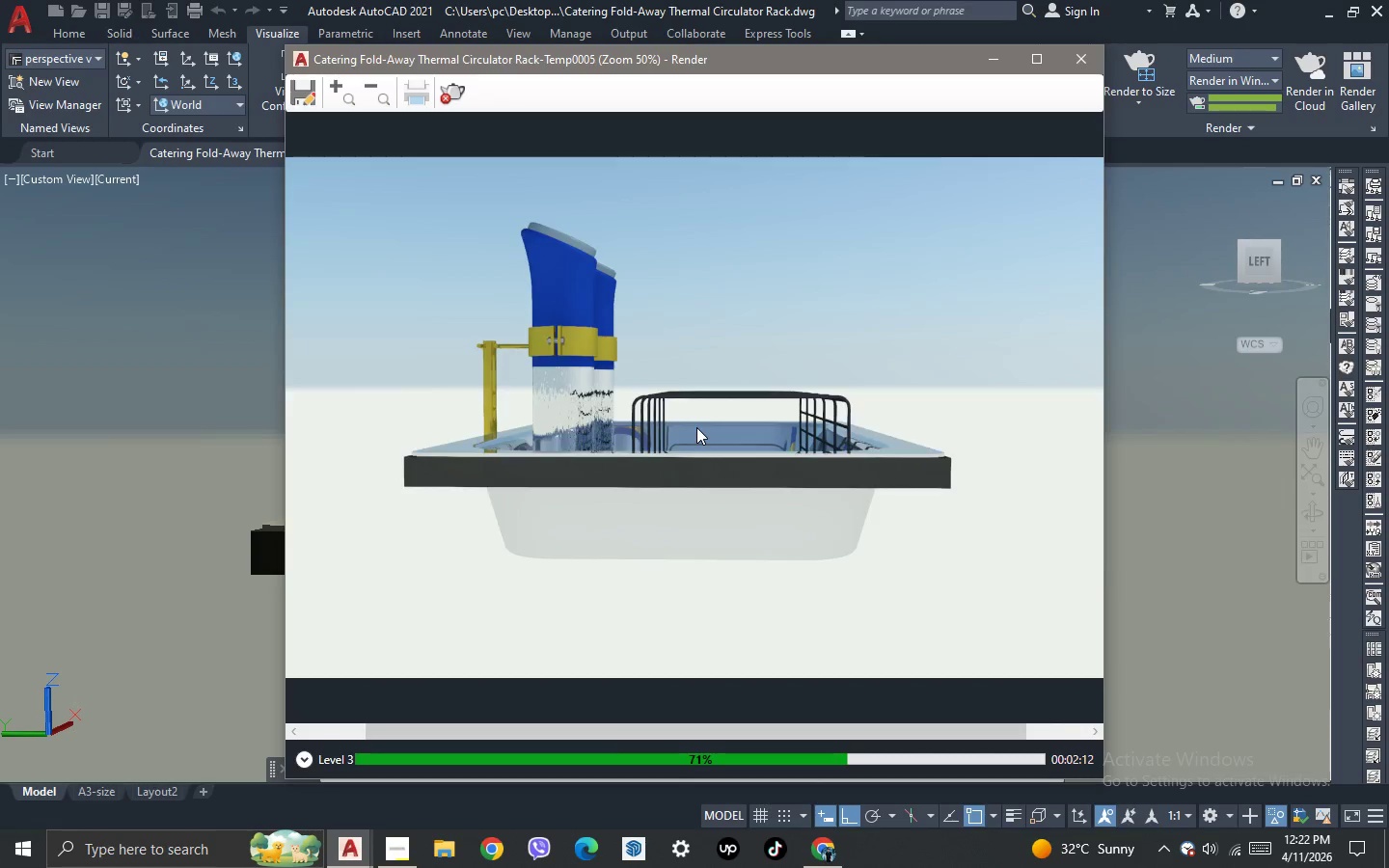 
scroll: coordinate [696, 427], scroll_direction: up, amount: 1.0
 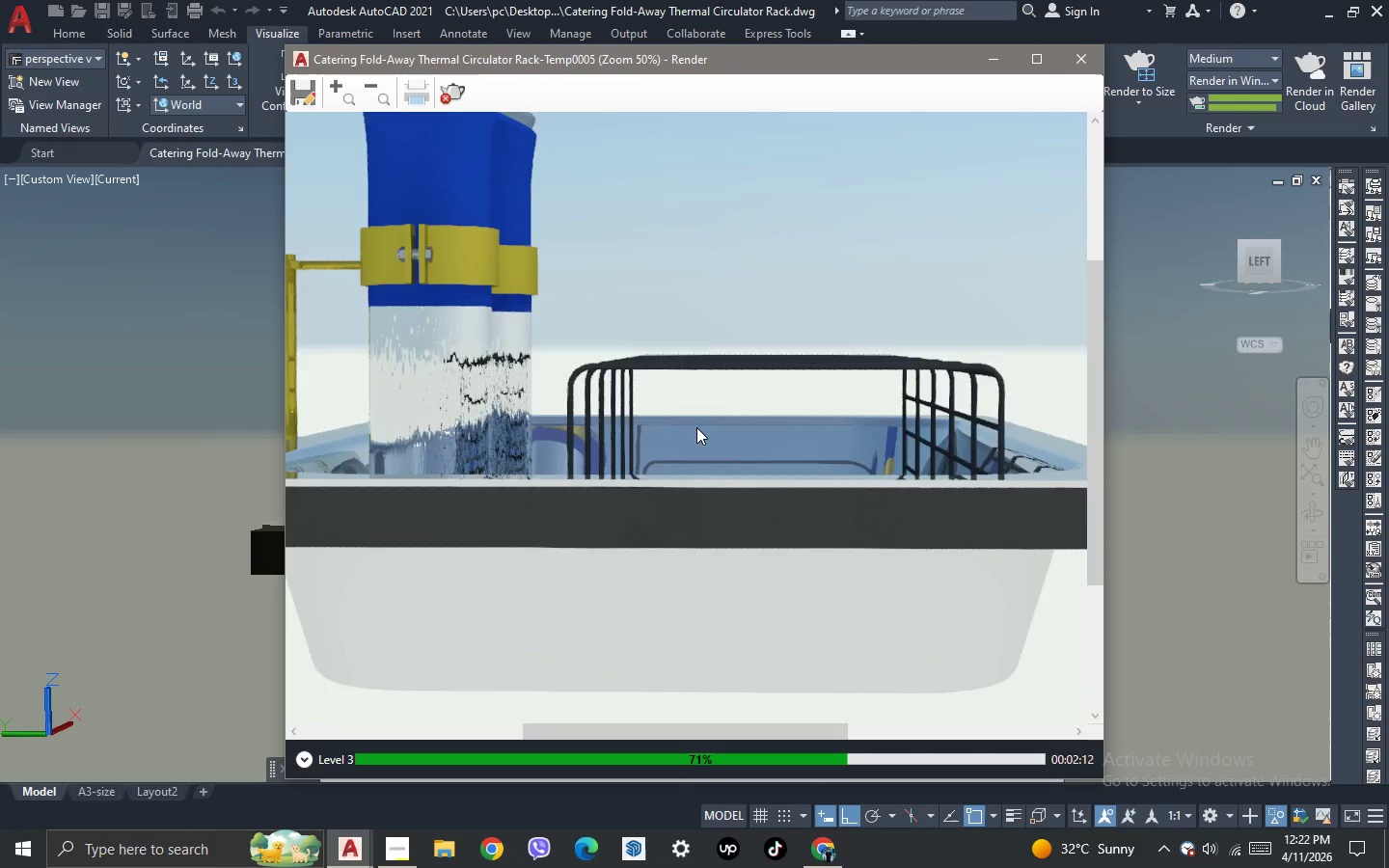 
scroll: coordinate [696, 427], scroll_direction: none, amount: 0.0
 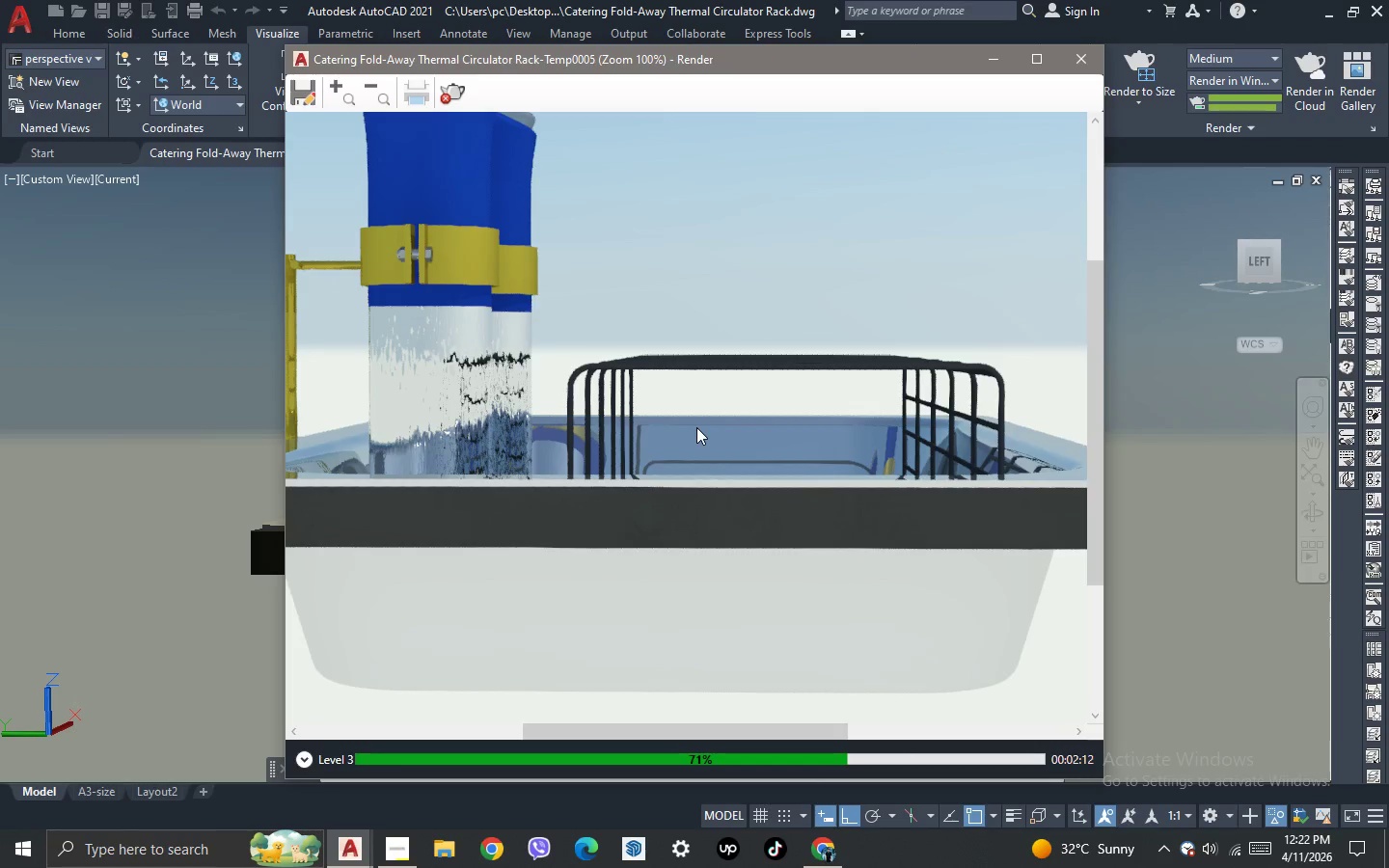 
scroll: coordinate [696, 427], scroll_direction: up, amount: 1.0
 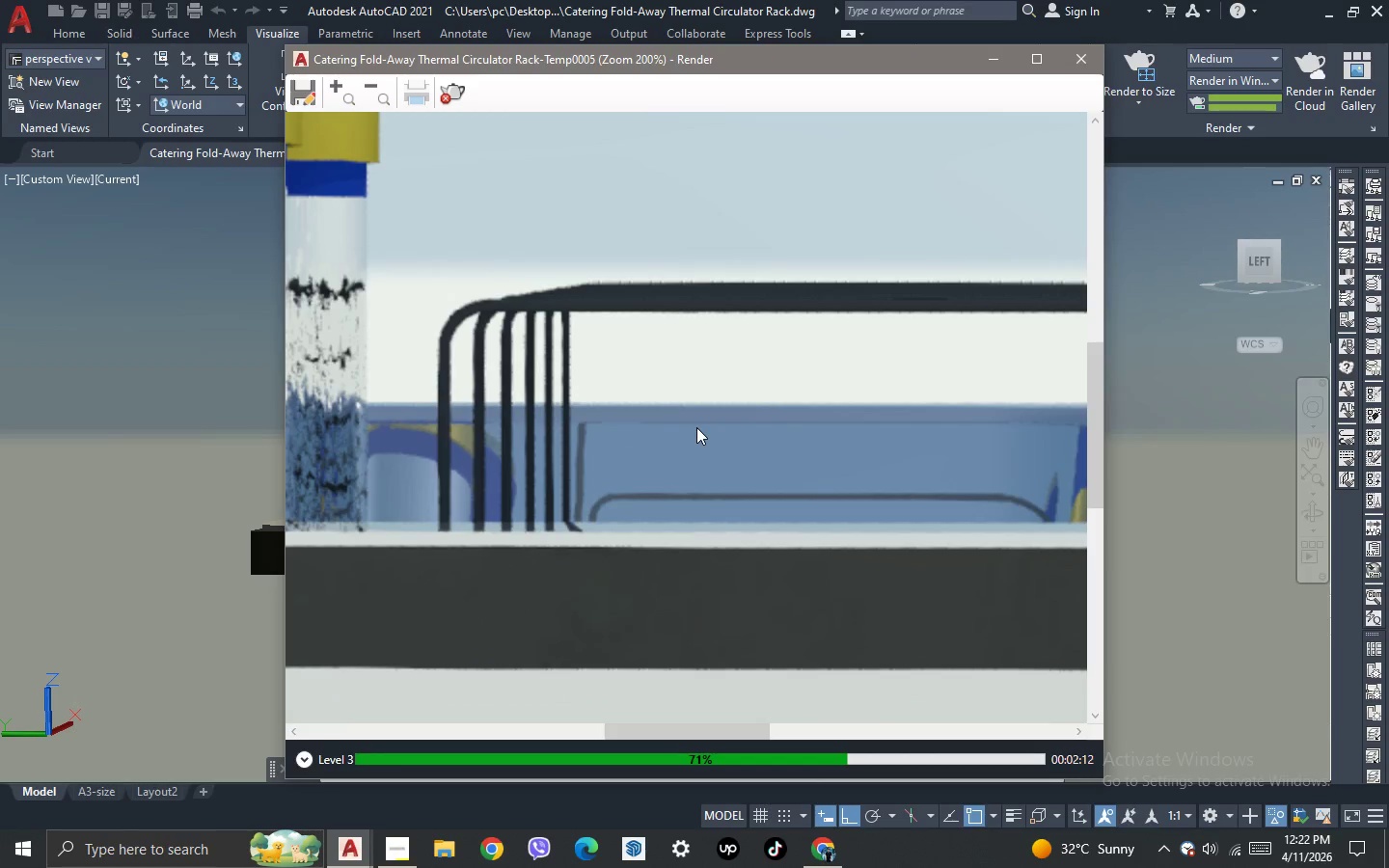 
scroll: coordinate [696, 427], scroll_direction: none, amount: 0.0
 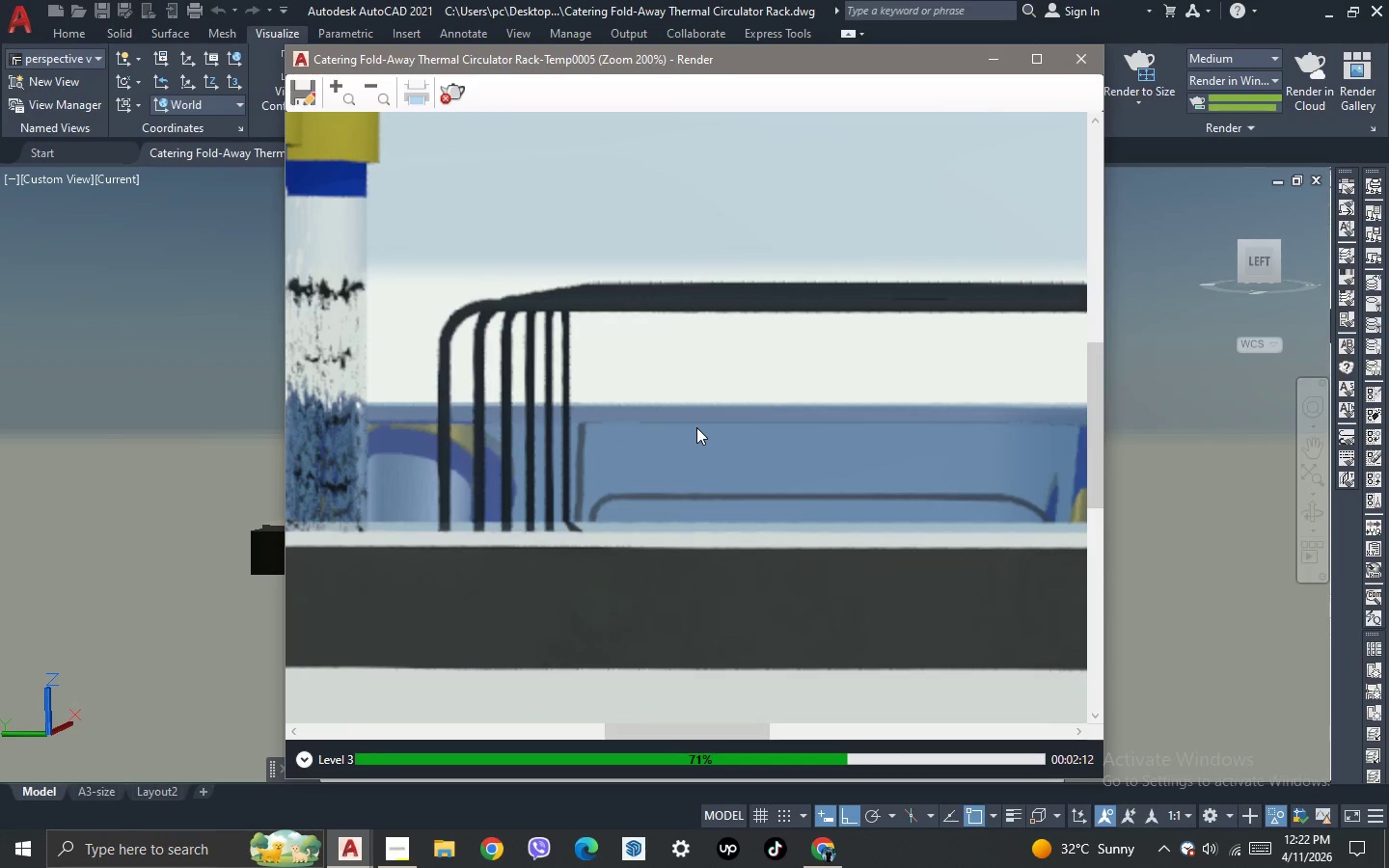 
scroll: coordinate [696, 427], scroll_direction: up, amount: 1.0
 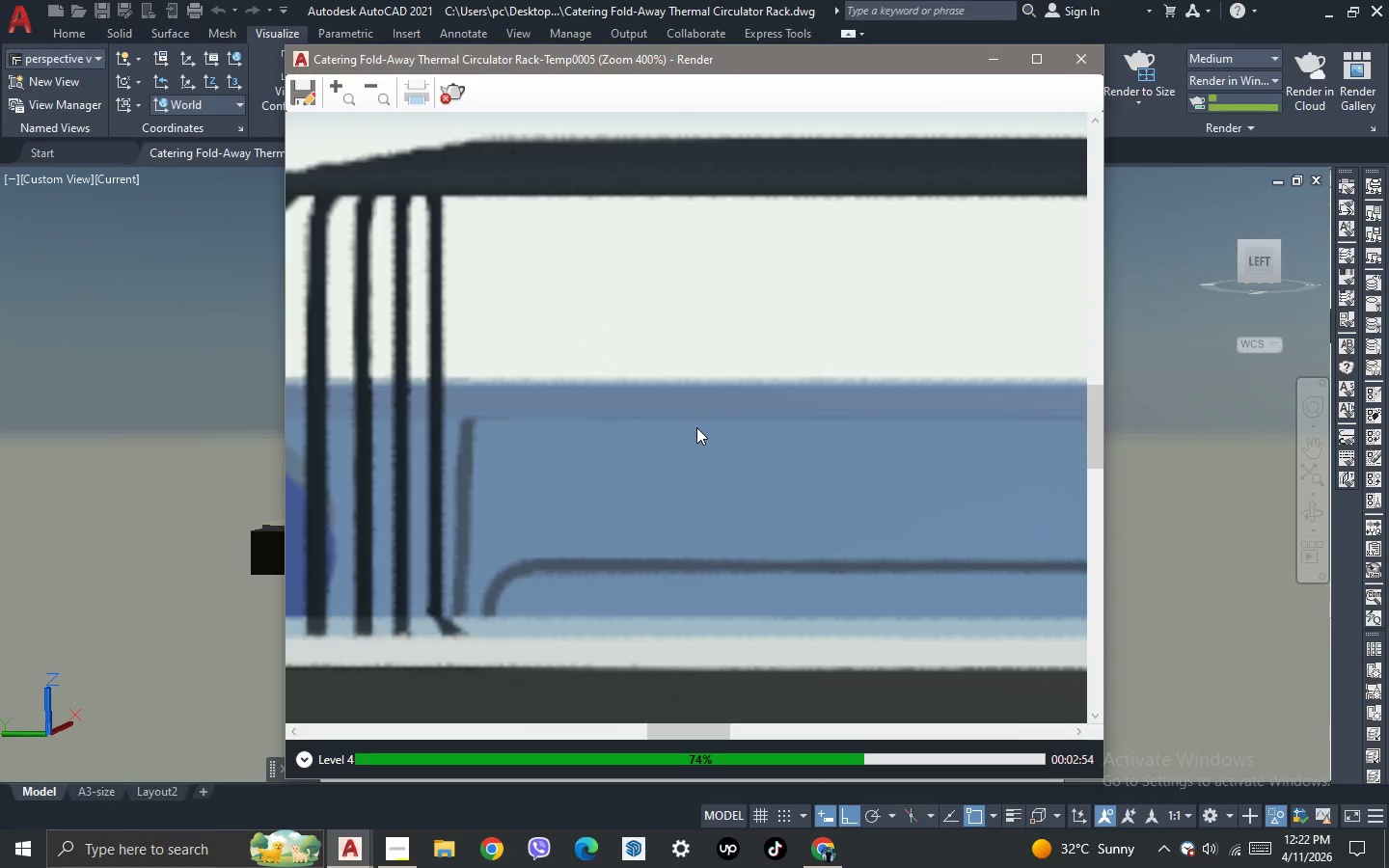 
scroll: coordinate [696, 427], scroll_direction: none, amount: 0.0
 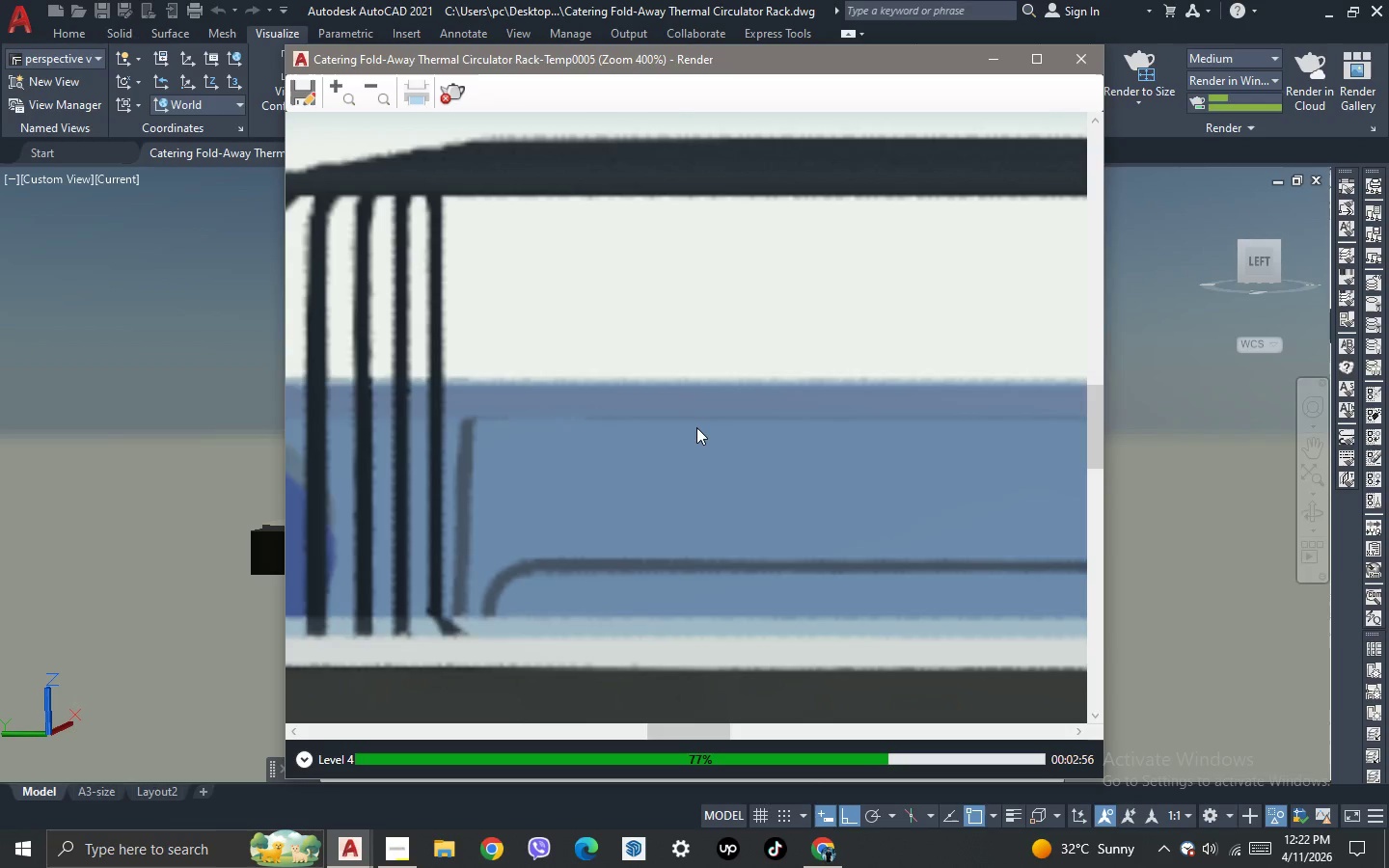 
scroll: coordinate [696, 427], scroll_direction: up, amount: 1.0
 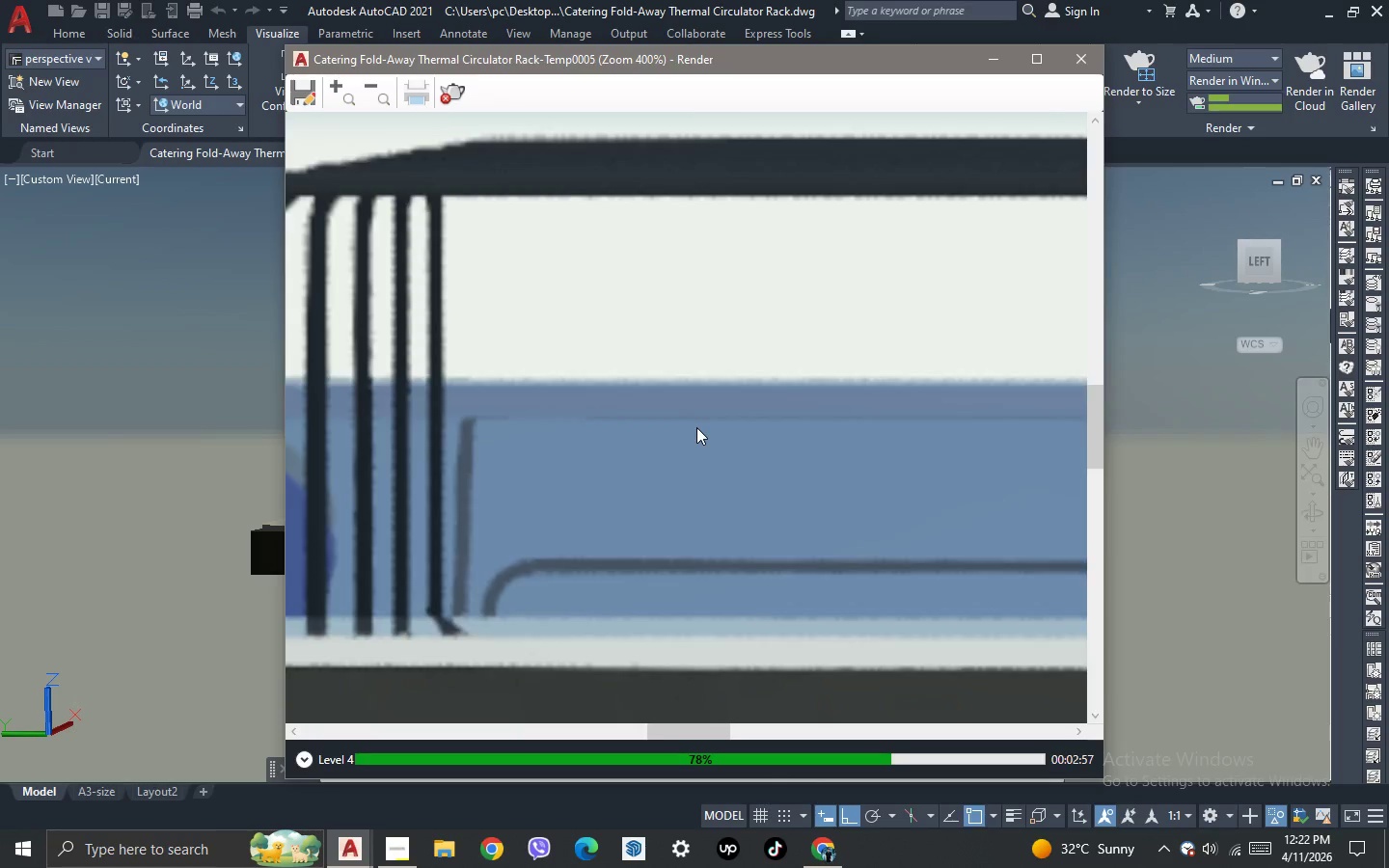 
scroll: coordinate [696, 427], scroll_direction: none, amount: 0.0
 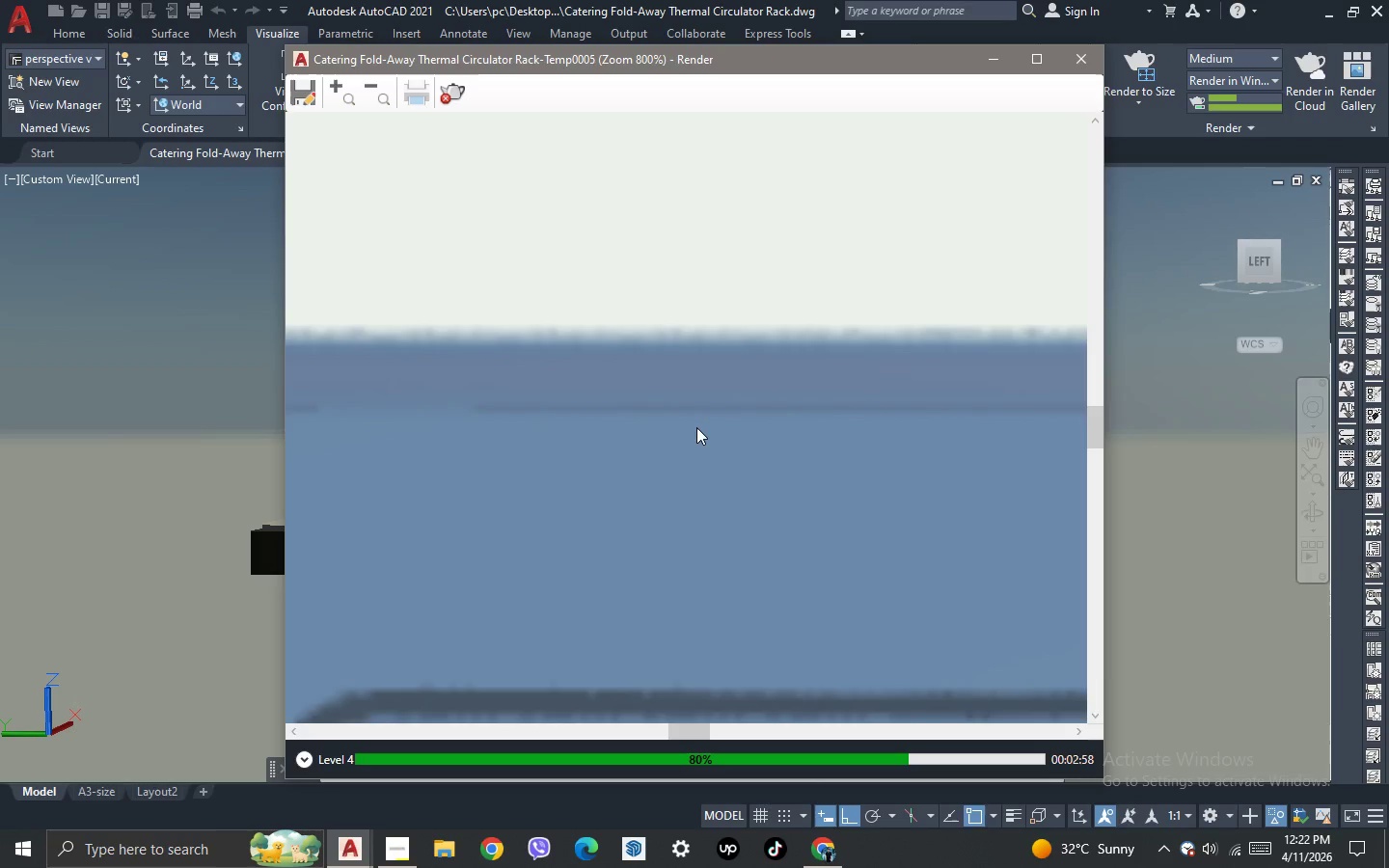 
scroll: coordinate [696, 427], scroll_direction: down, amount: 1.0
 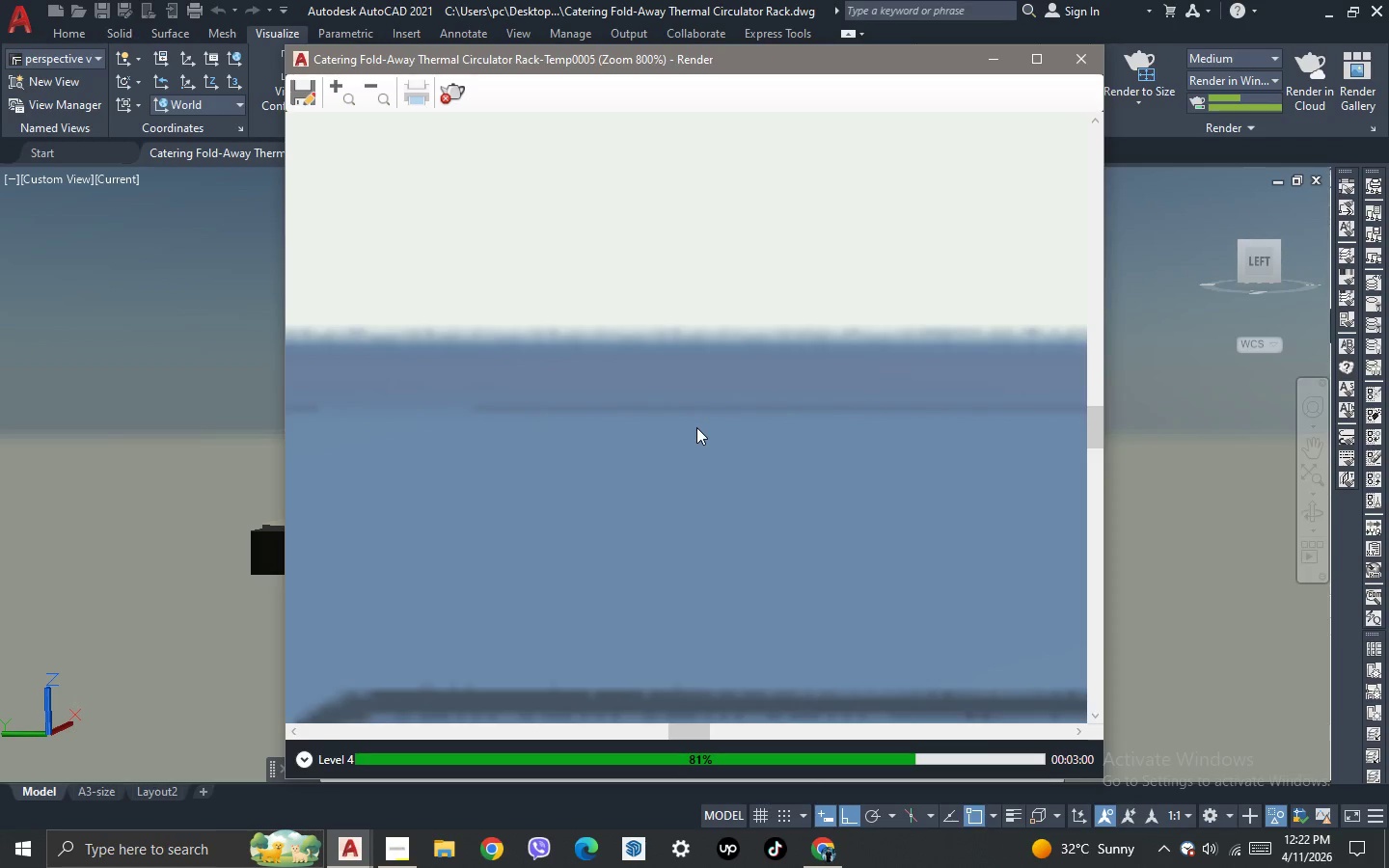 
scroll: coordinate [696, 427], scroll_direction: none, amount: 0.0
 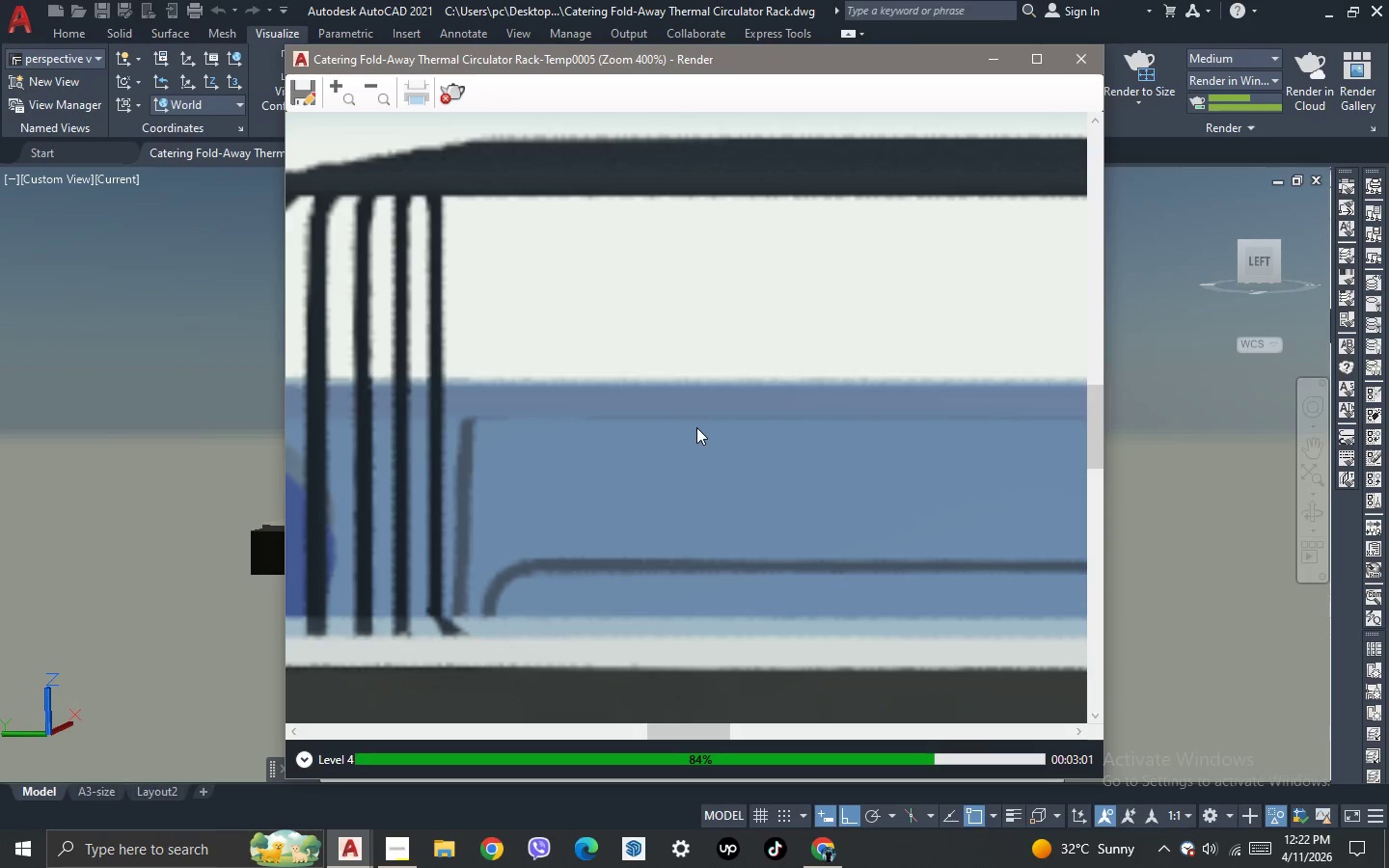 
scroll: coordinate [688, 434], scroll_direction: down, amount: 3.0
 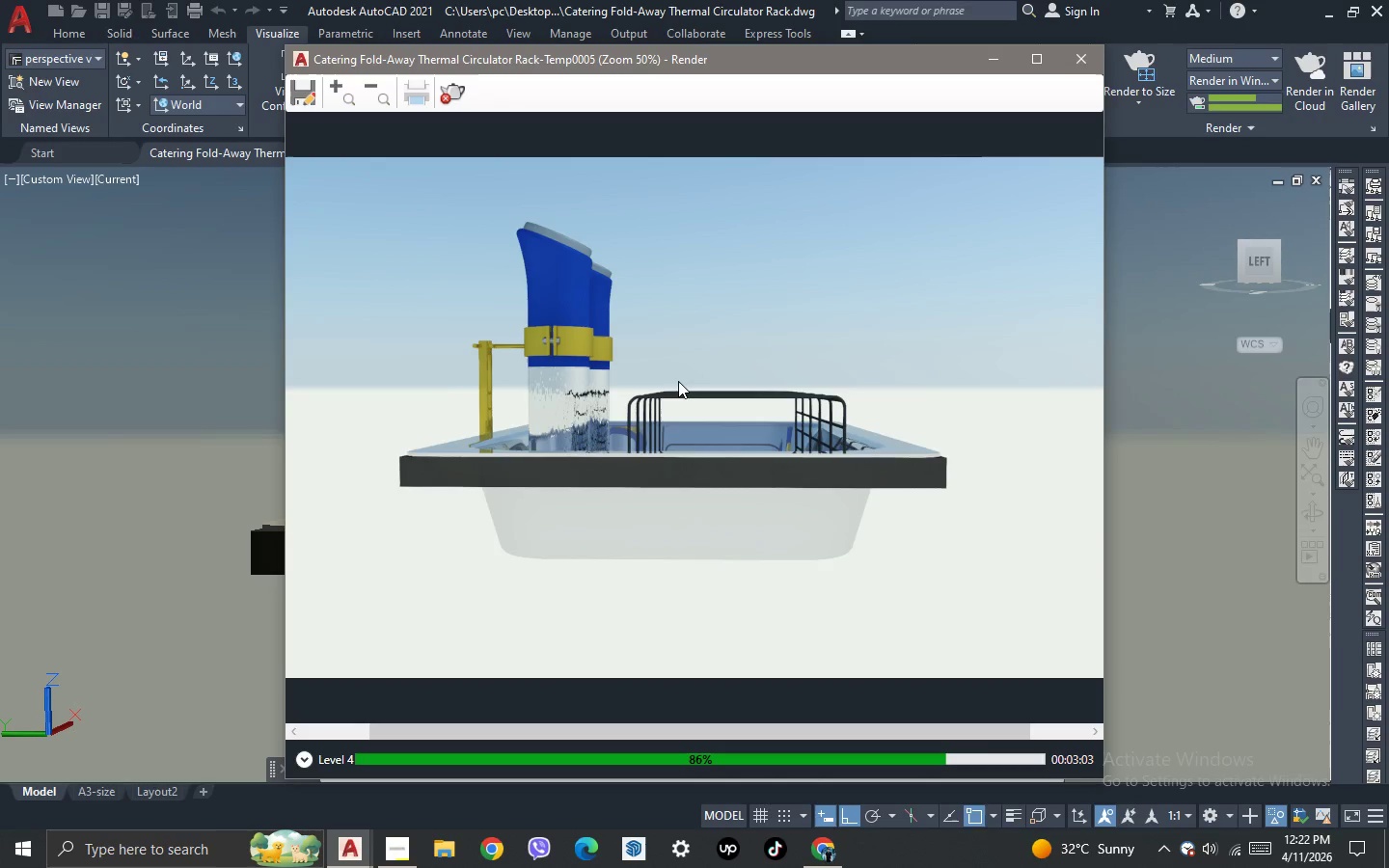 
scroll: coordinate [678, 381], scroll_direction: up, amount: 1.0
 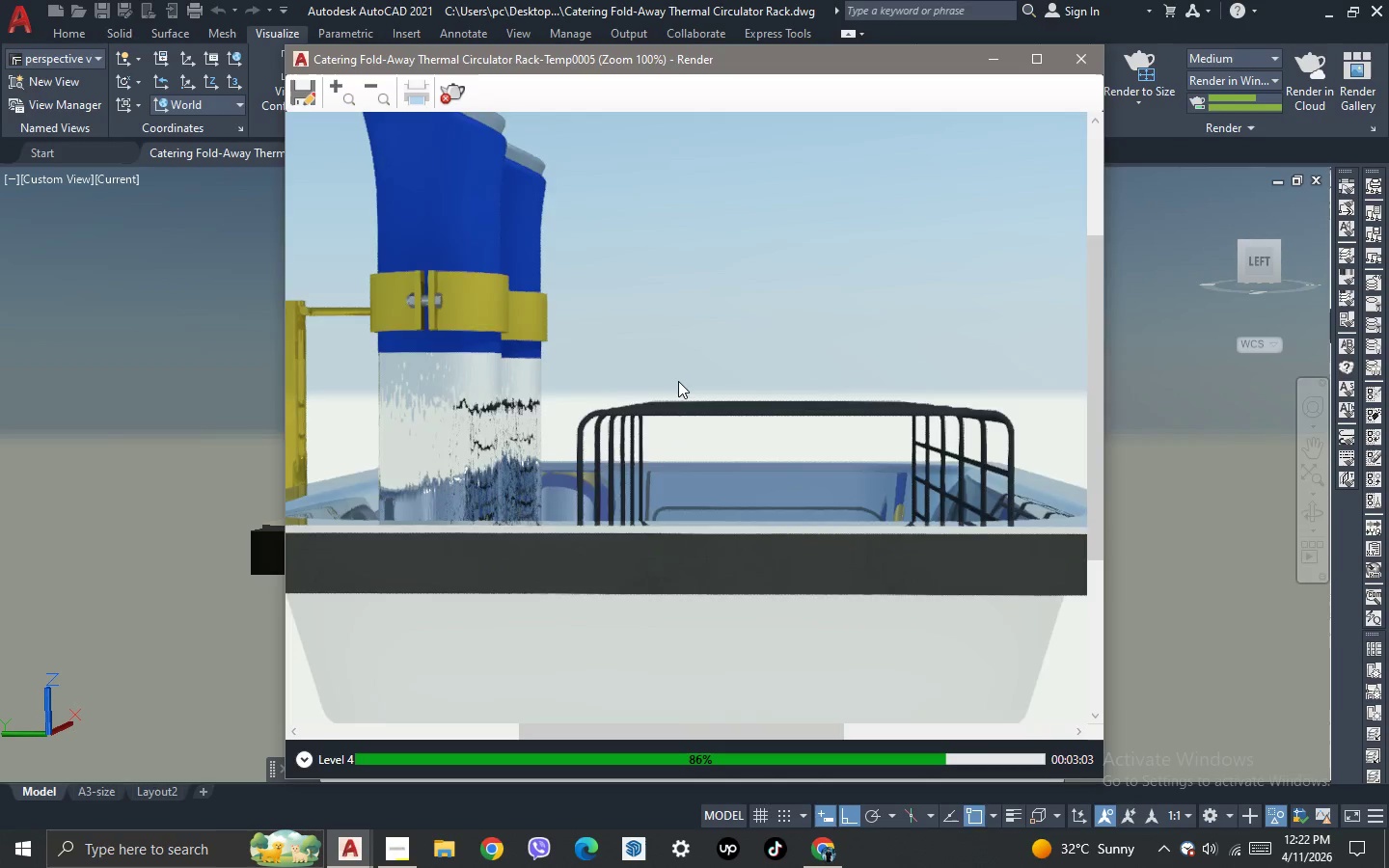 
scroll: coordinate [678, 381], scroll_direction: down, amount: 1.0
 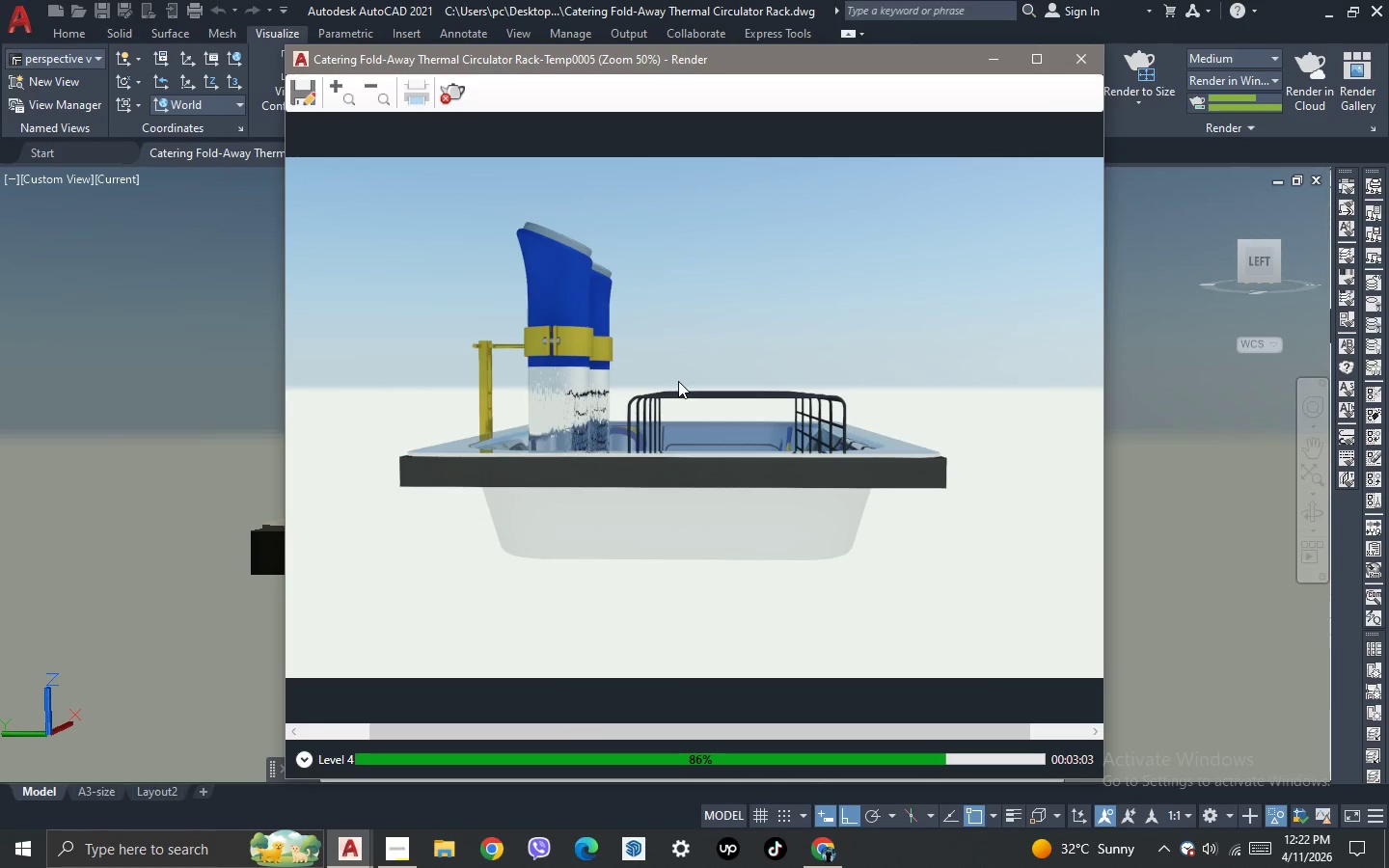 
scroll: coordinate [678, 381], scroll_direction: up, amount: 1.0
 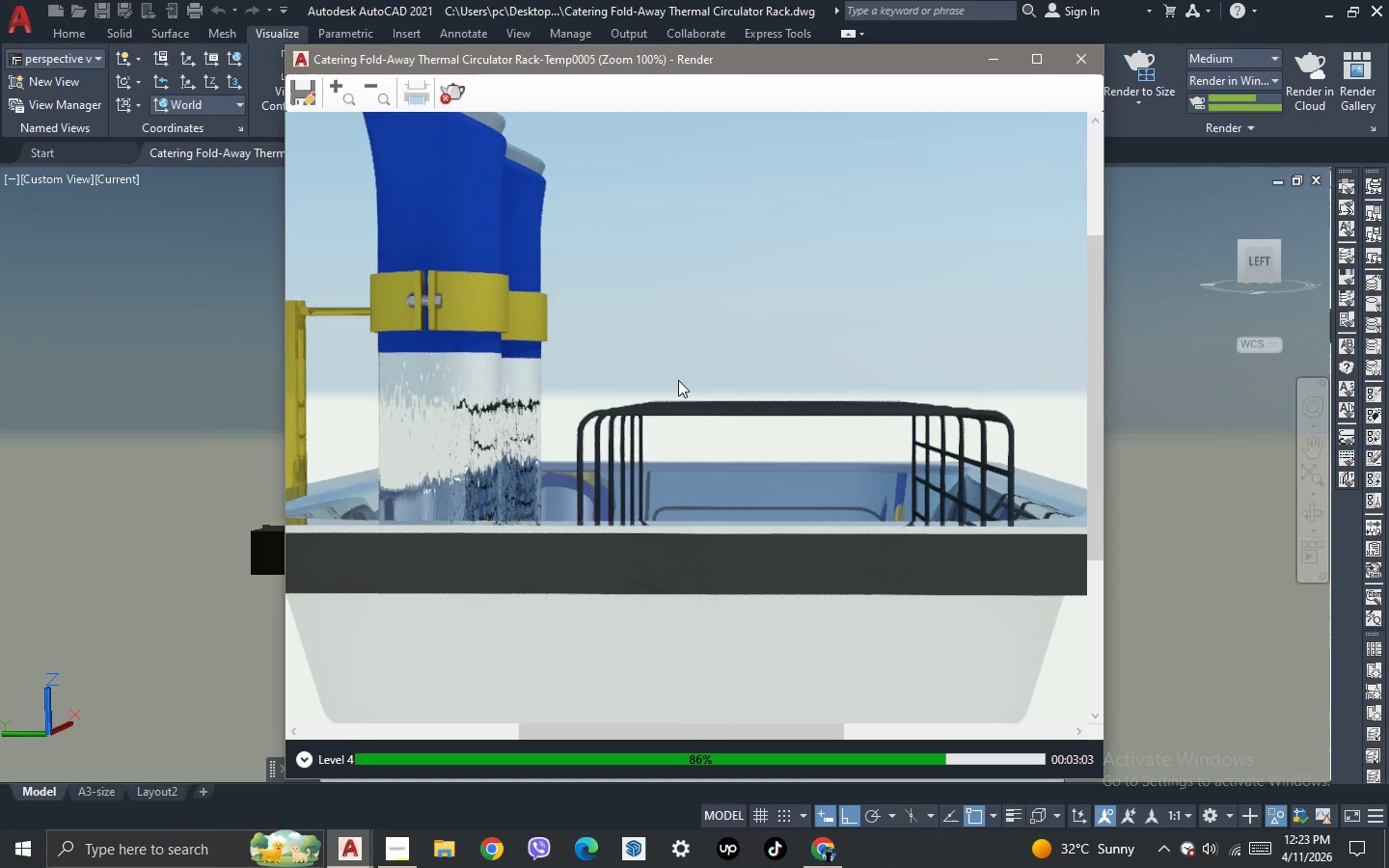 
scroll: coordinate [678, 380], scroll_direction: down, amount: 1.0
 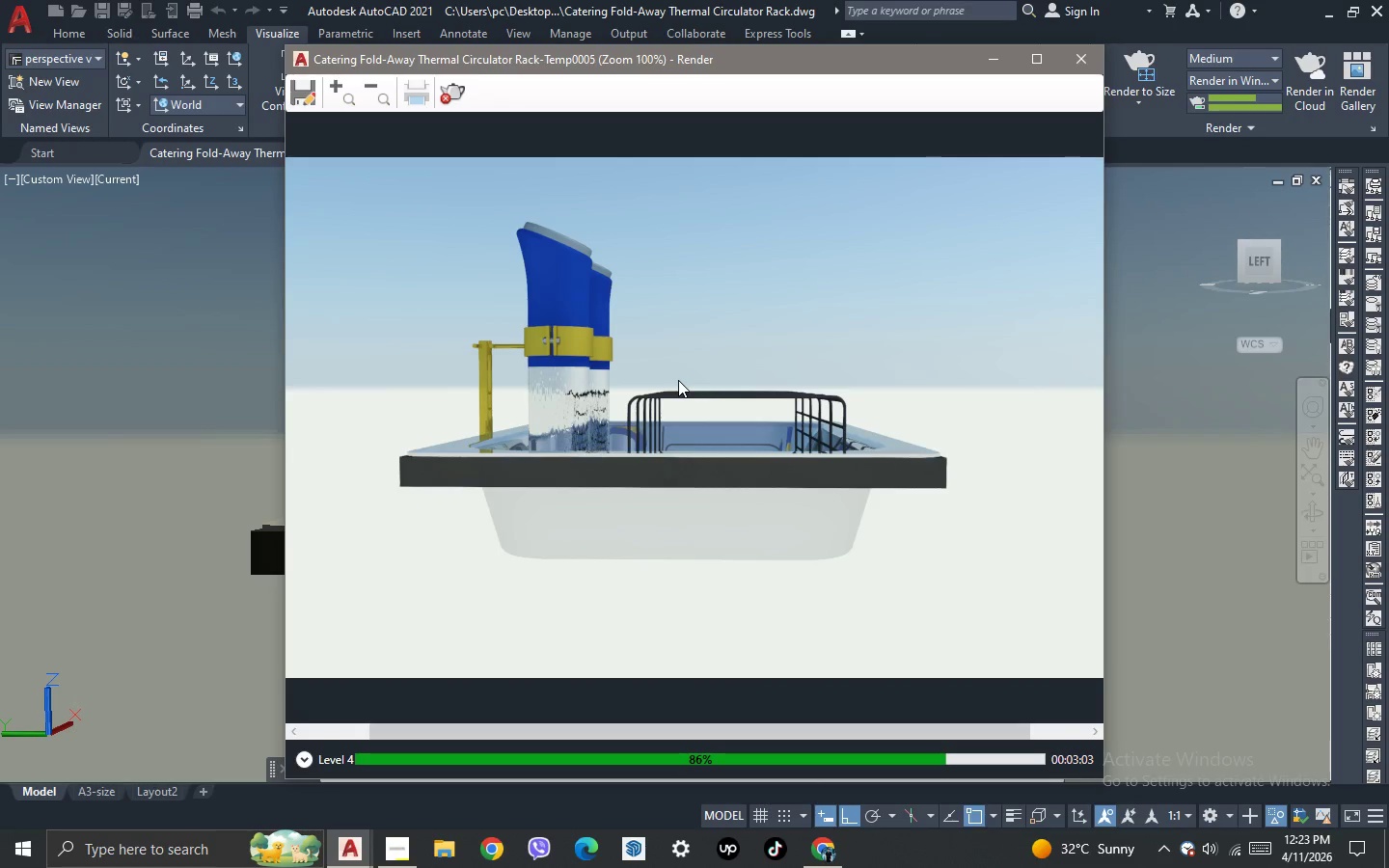 
scroll: coordinate [678, 380], scroll_direction: none, amount: 0.0
 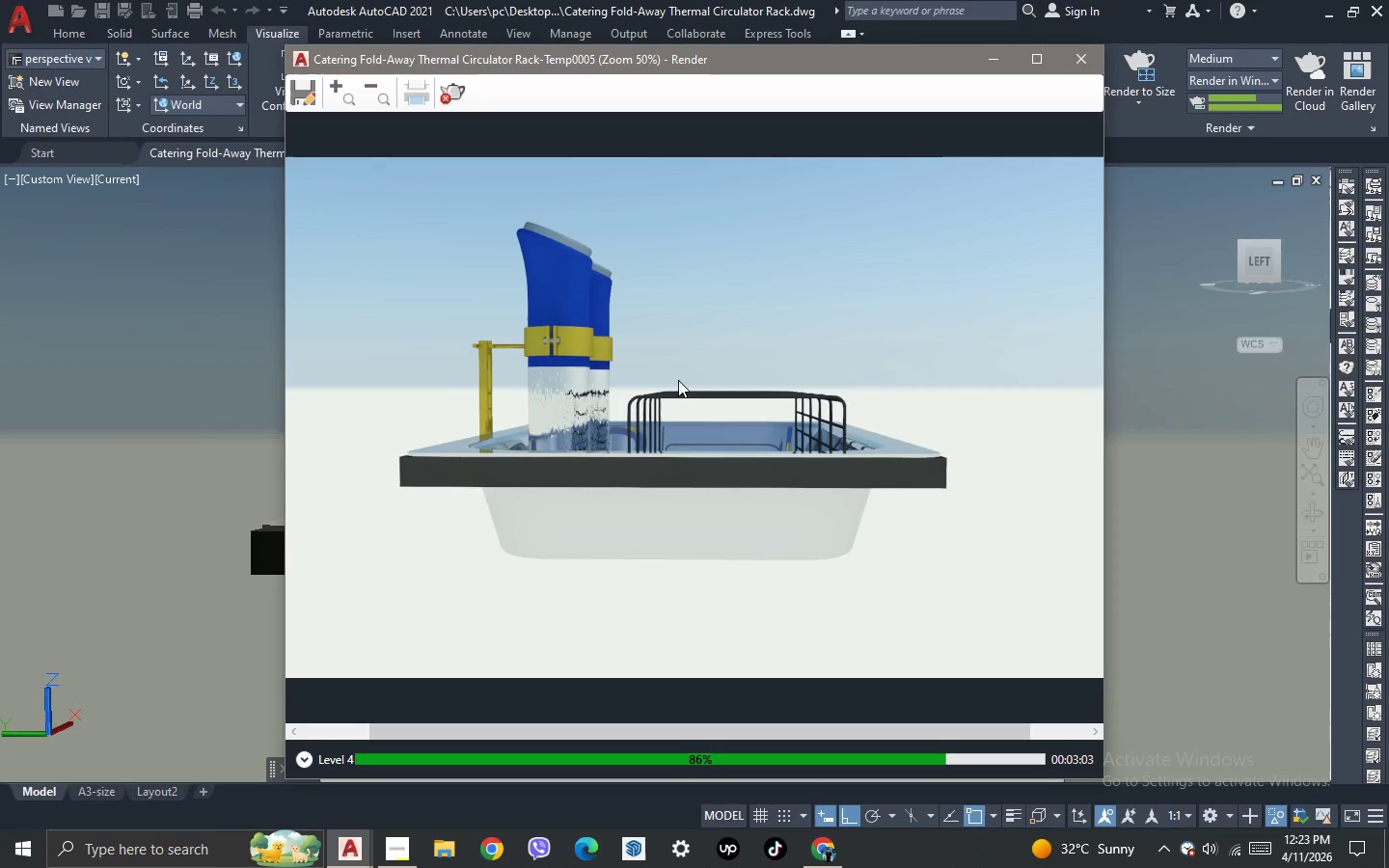 
scroll: coordinate [678, 380], scroll_direction: up, amount: 1.0
 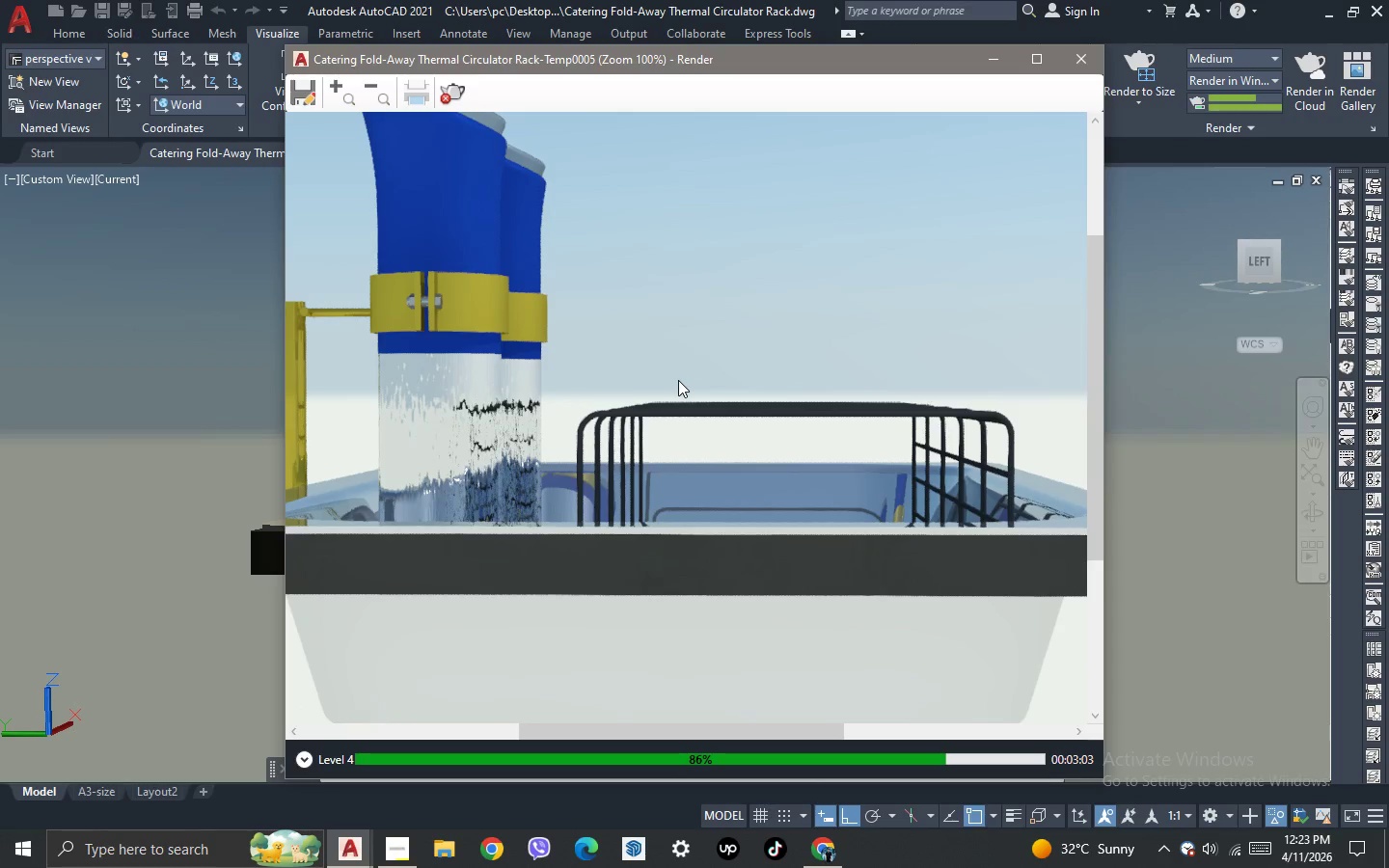 
scroll: coordinate [678, 380], scroll_direction: down, amount: 1.0
 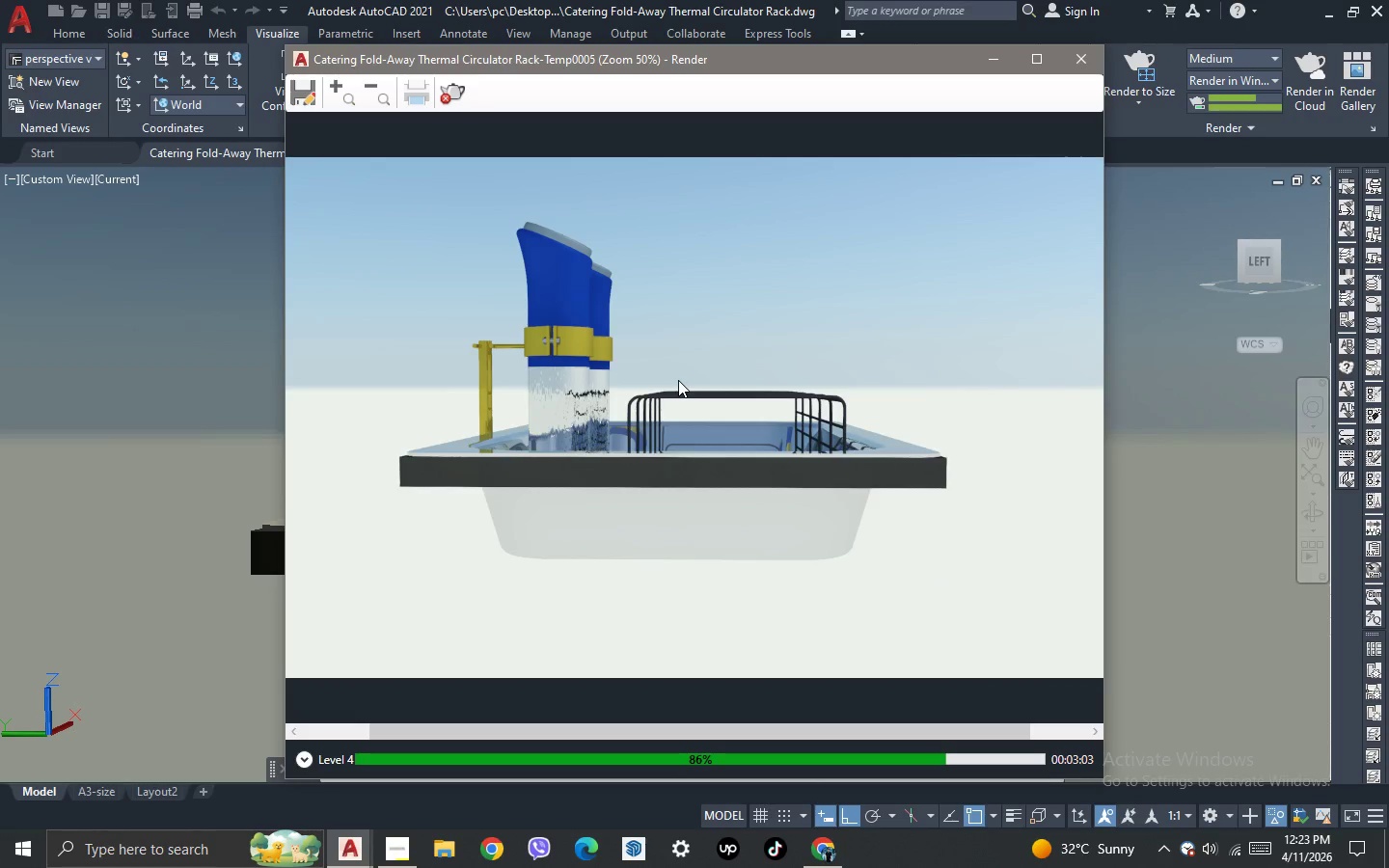 
scroll: coordinate [678, 380], scroll_direction: none, amount: 0.0
 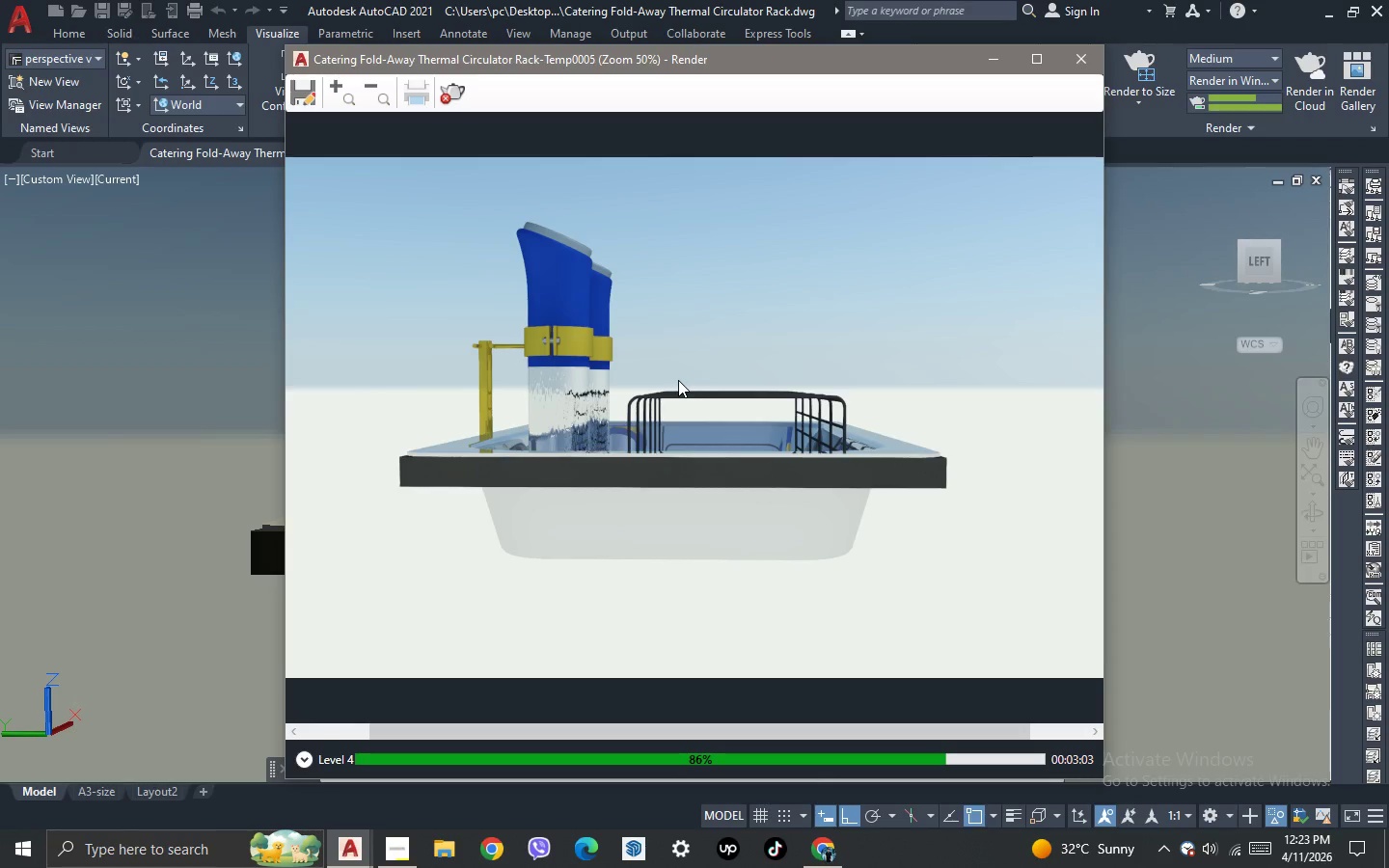 
scroll: coordinate [678, 380], scroll_direction: down, amount: 1.0
 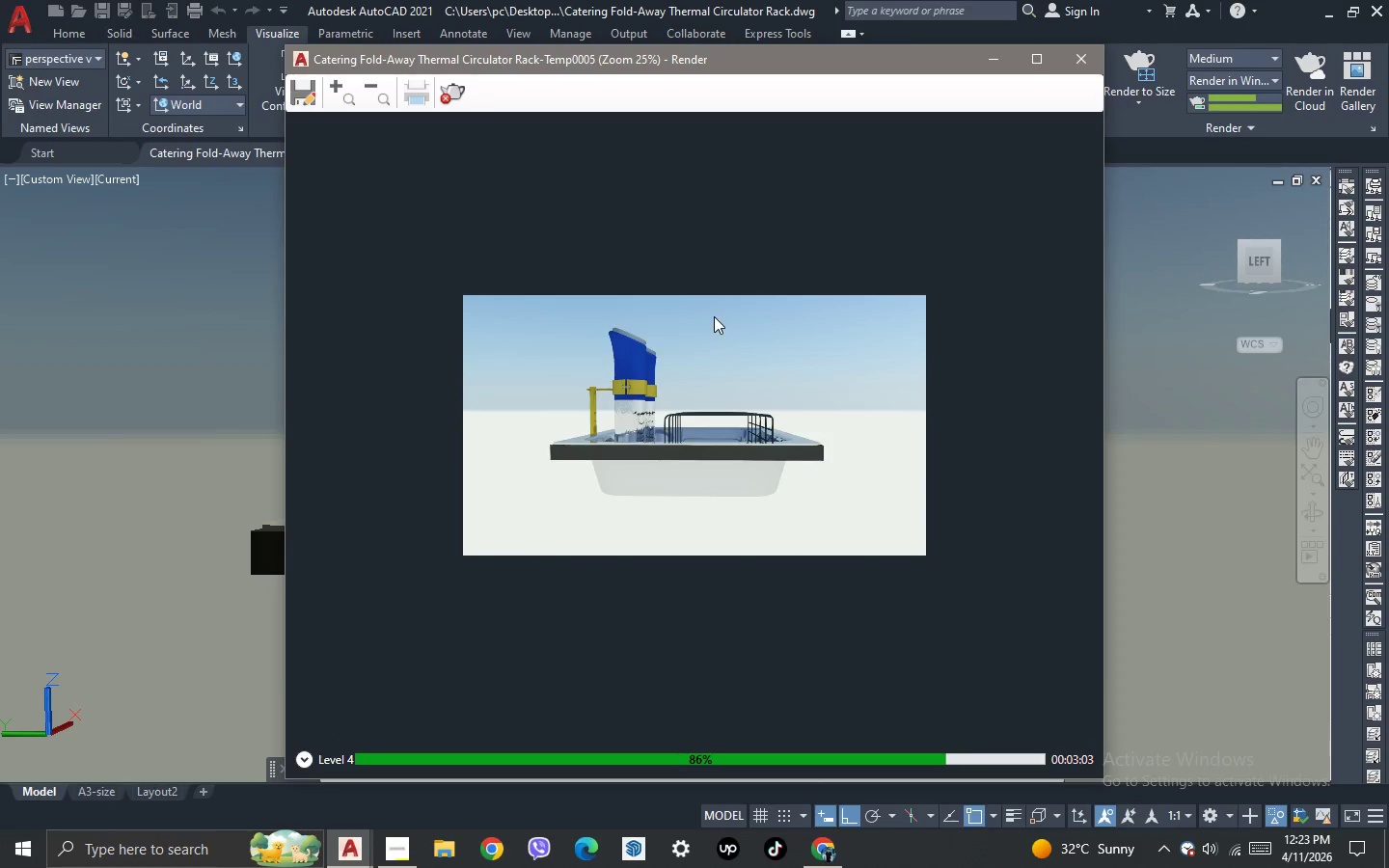 
scroll: coordinate [714, 316], scroll_direction: up, amount: 1.0
 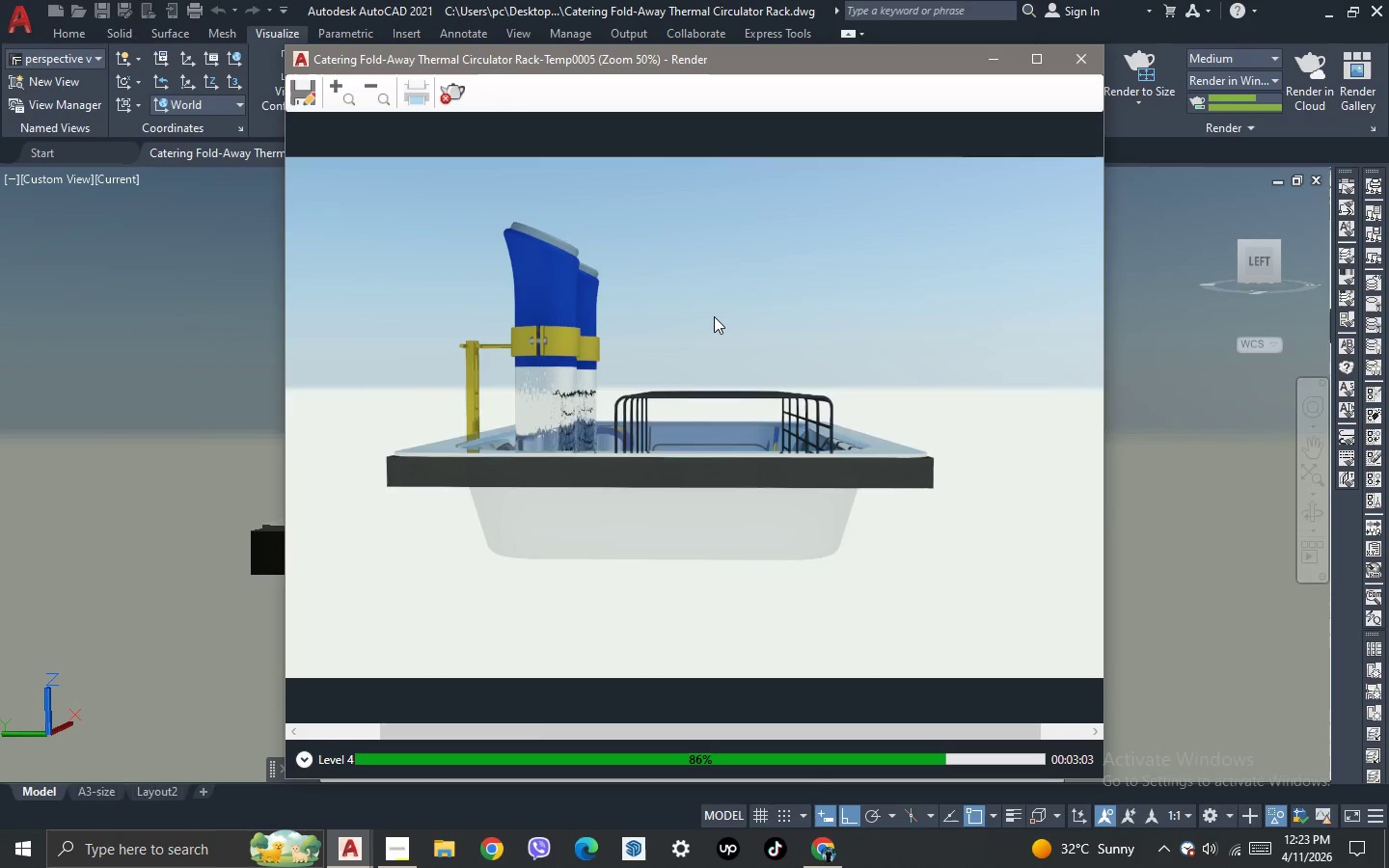 
scroll: coordinate [714, 316], scroll_direction: down, amount: 1.0
 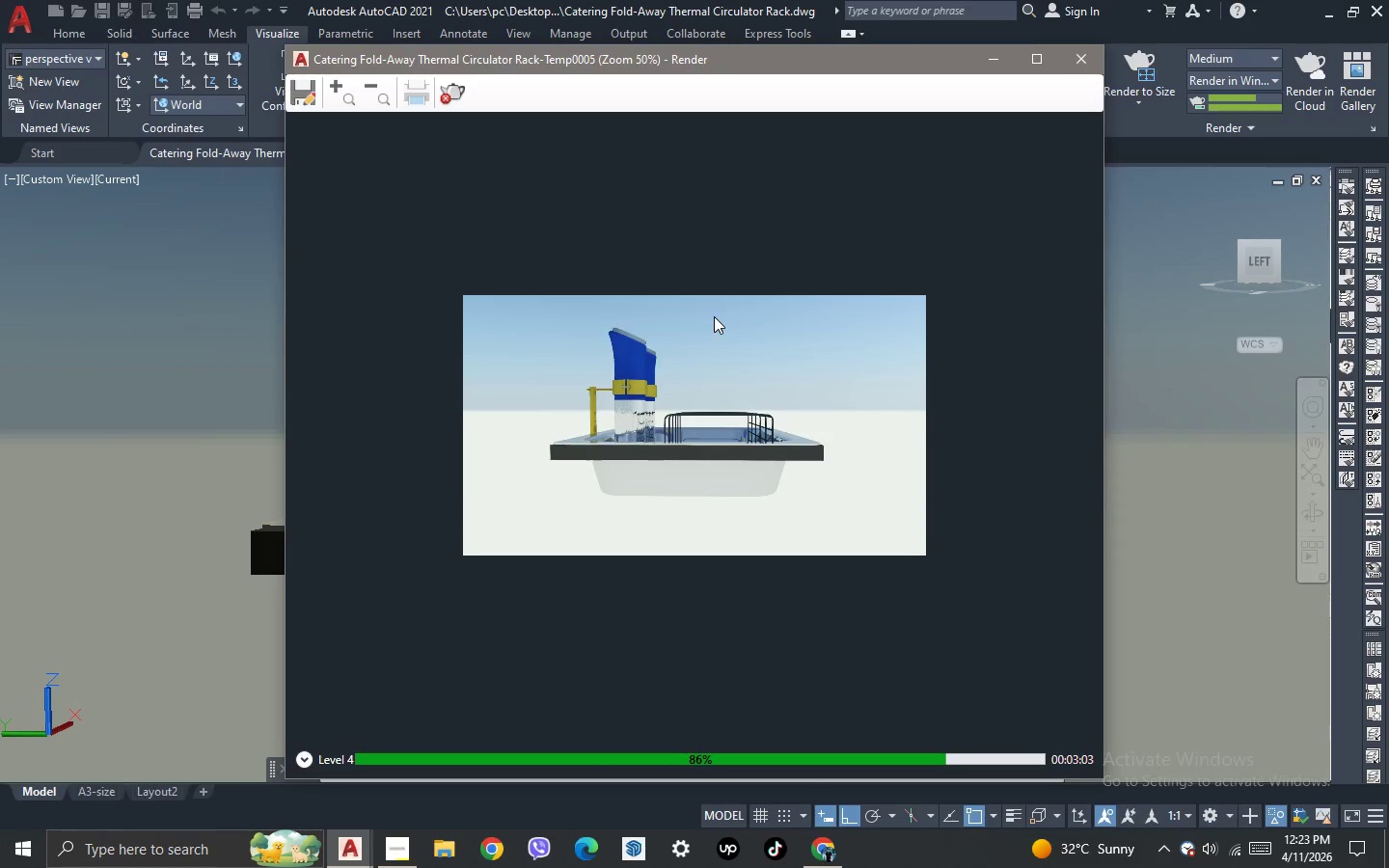 
scroll: coordinate [714, 316], scroll_direction: up, amount: 1.0
 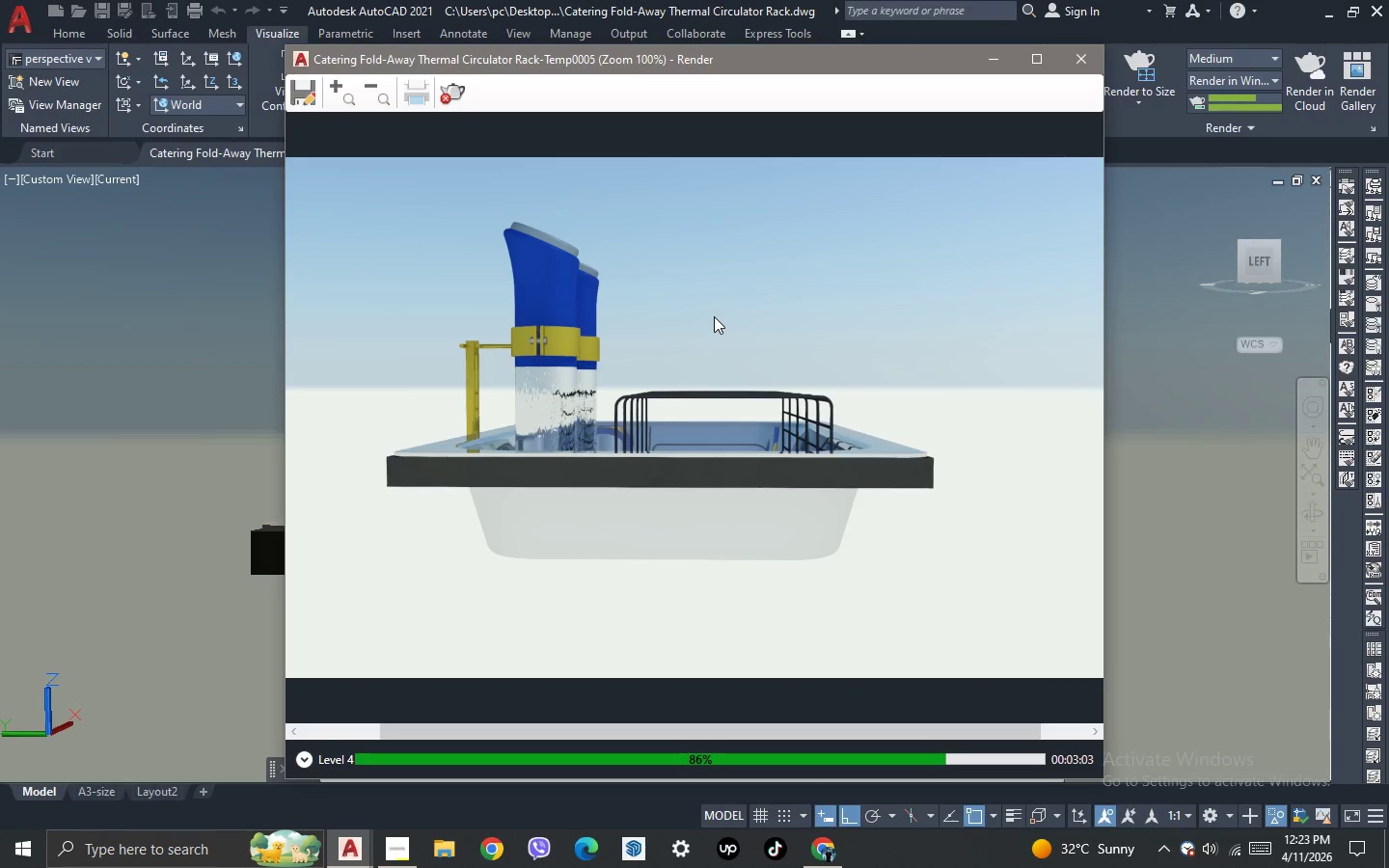 
scroll: coordinate [714, 316], scroll_direction: none, amount: 0.0
 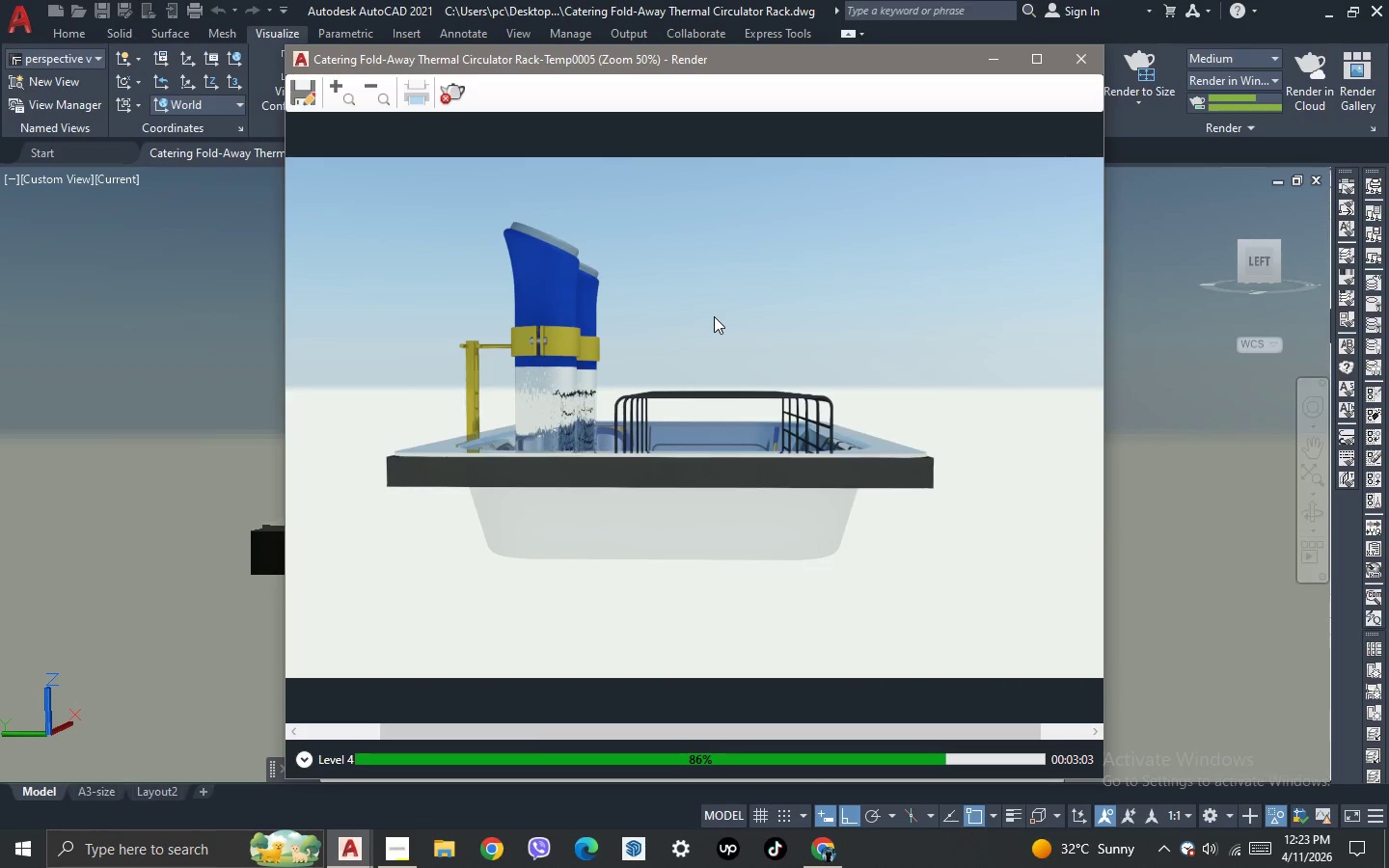 
scroll: coordinate [714, 316], scroll_direction: up, amount: 1.0
 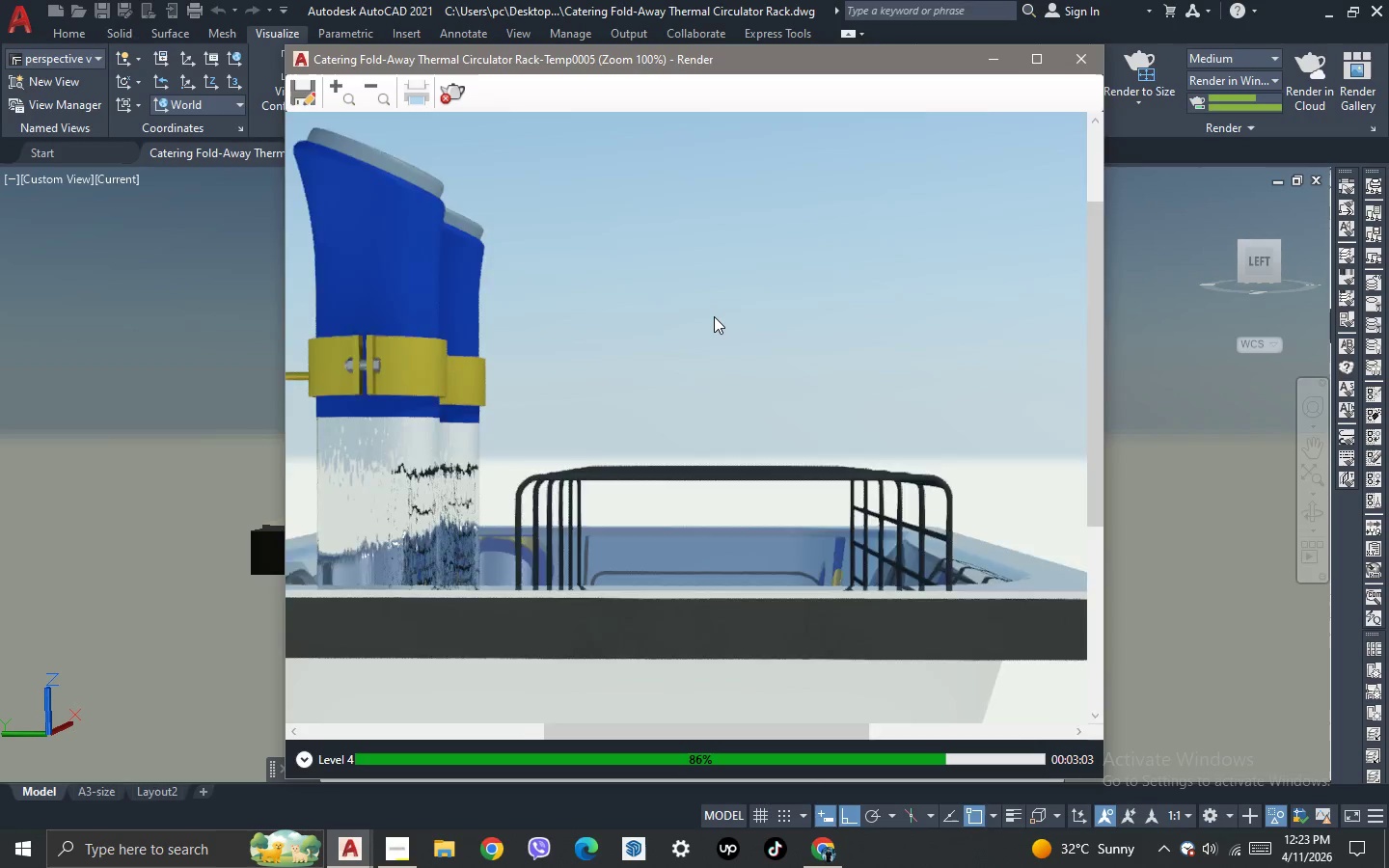 
scroll: coordinate [714, 316], scroll_direction: down, amount: 1.0
 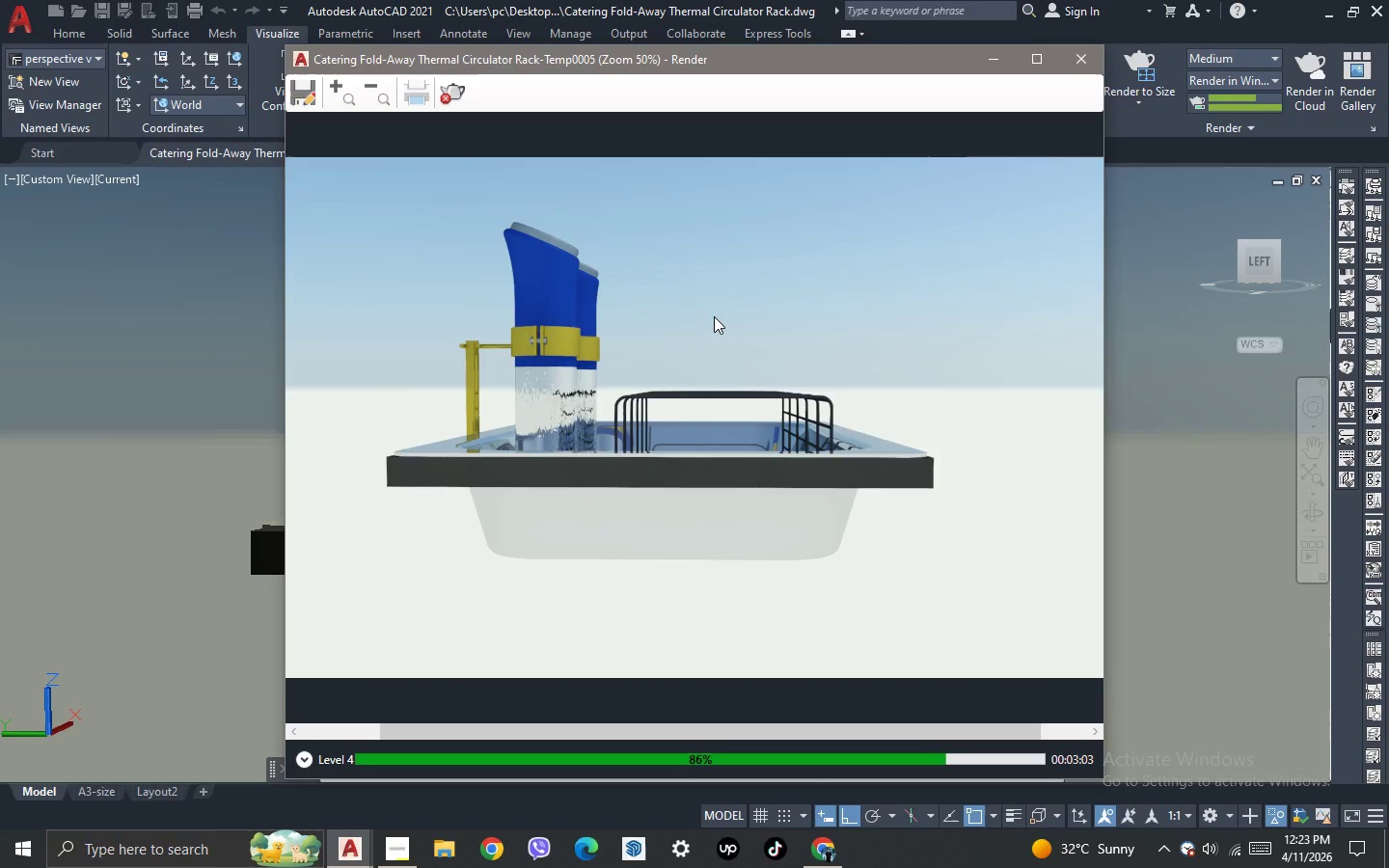 
scroll: coordinate [714, 316], scroll_direction: none, amount: 0.0
 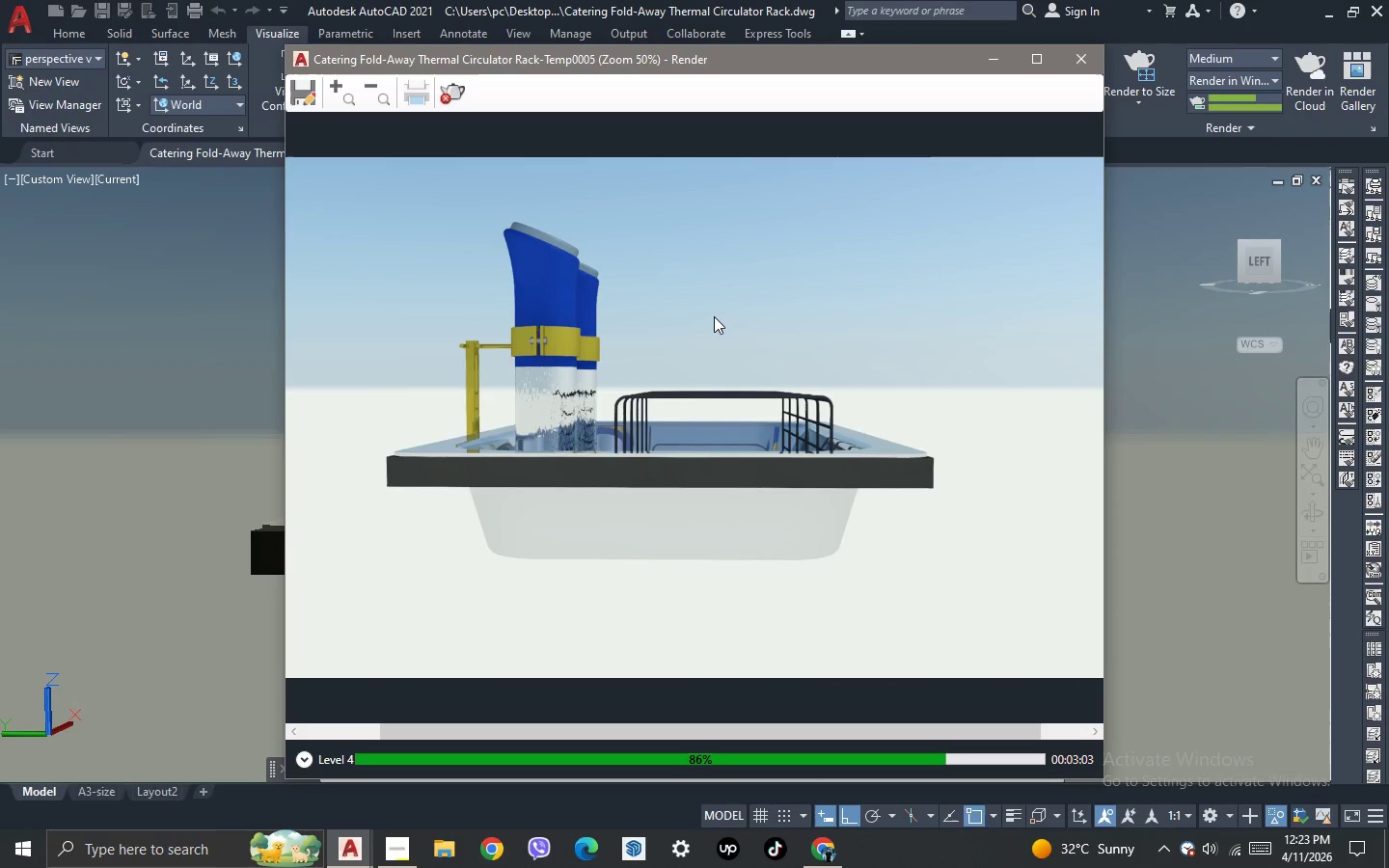 
scroll: coordinate [714, 316], scroll_direction: down, amount: 1.0
 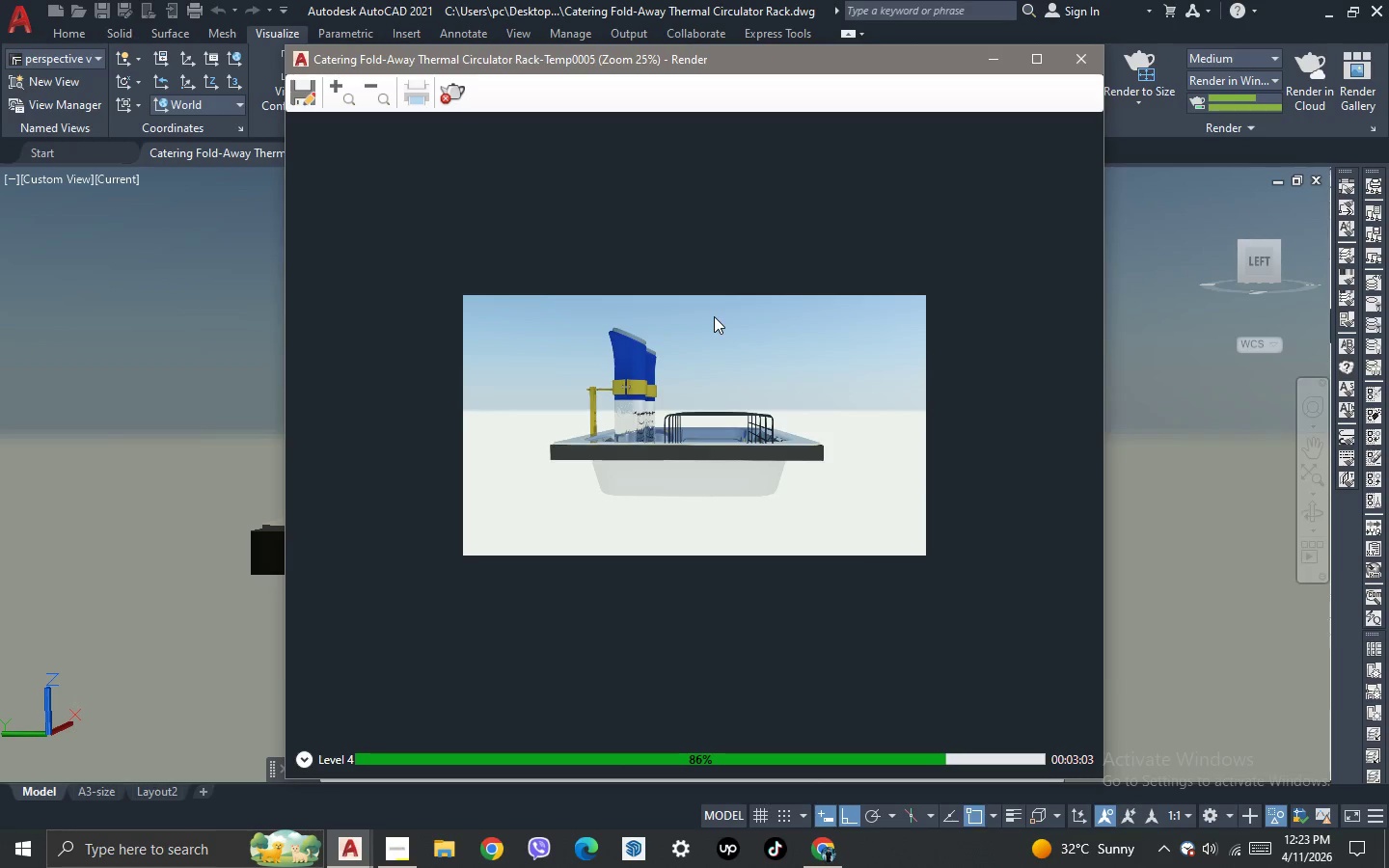 
scroll: coordinate [714, 316], scroll_direction: up, amount: 1.0
 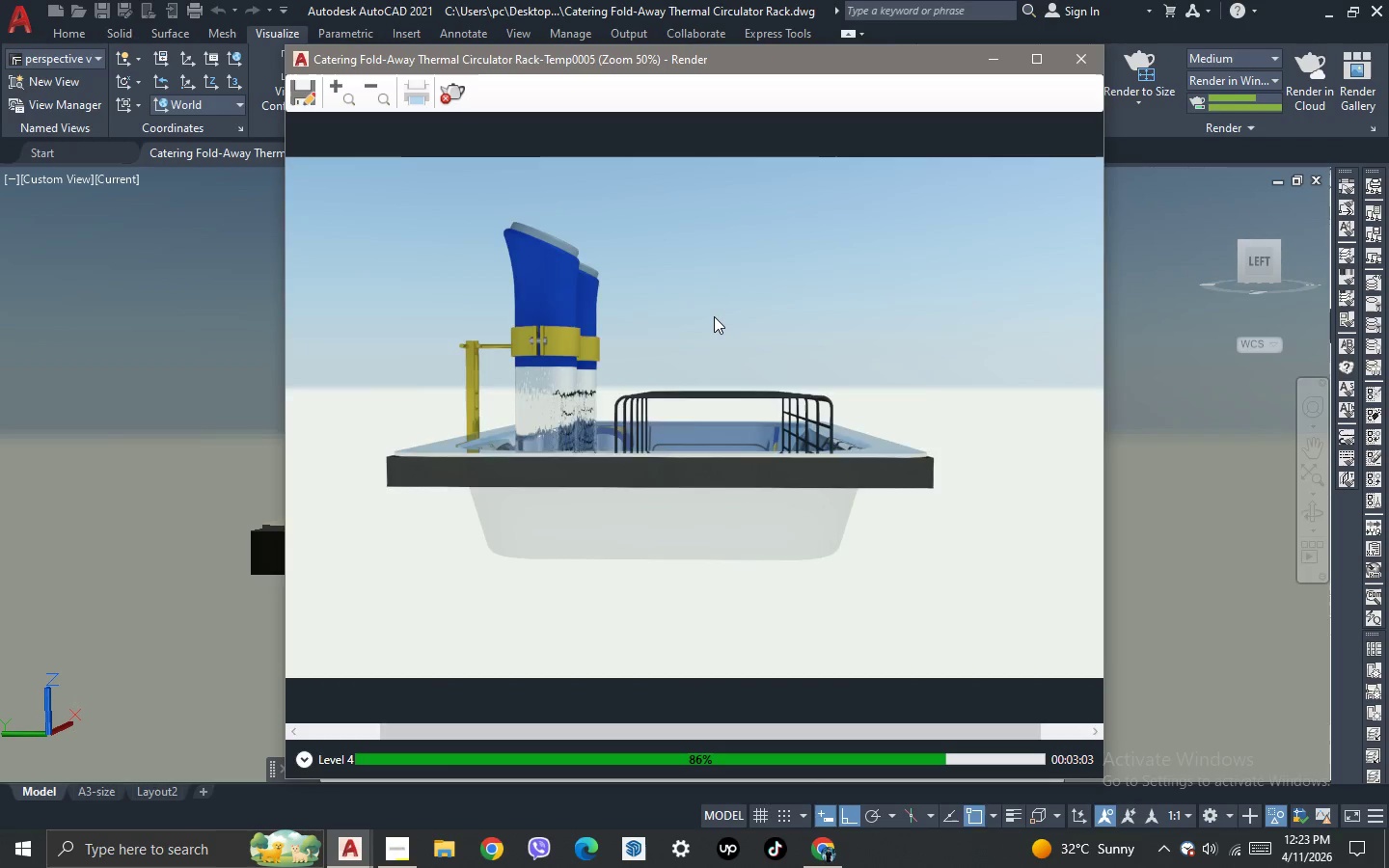 
scroll: coordinate [714, 316], scroll_direction: down, amount: 1.0
 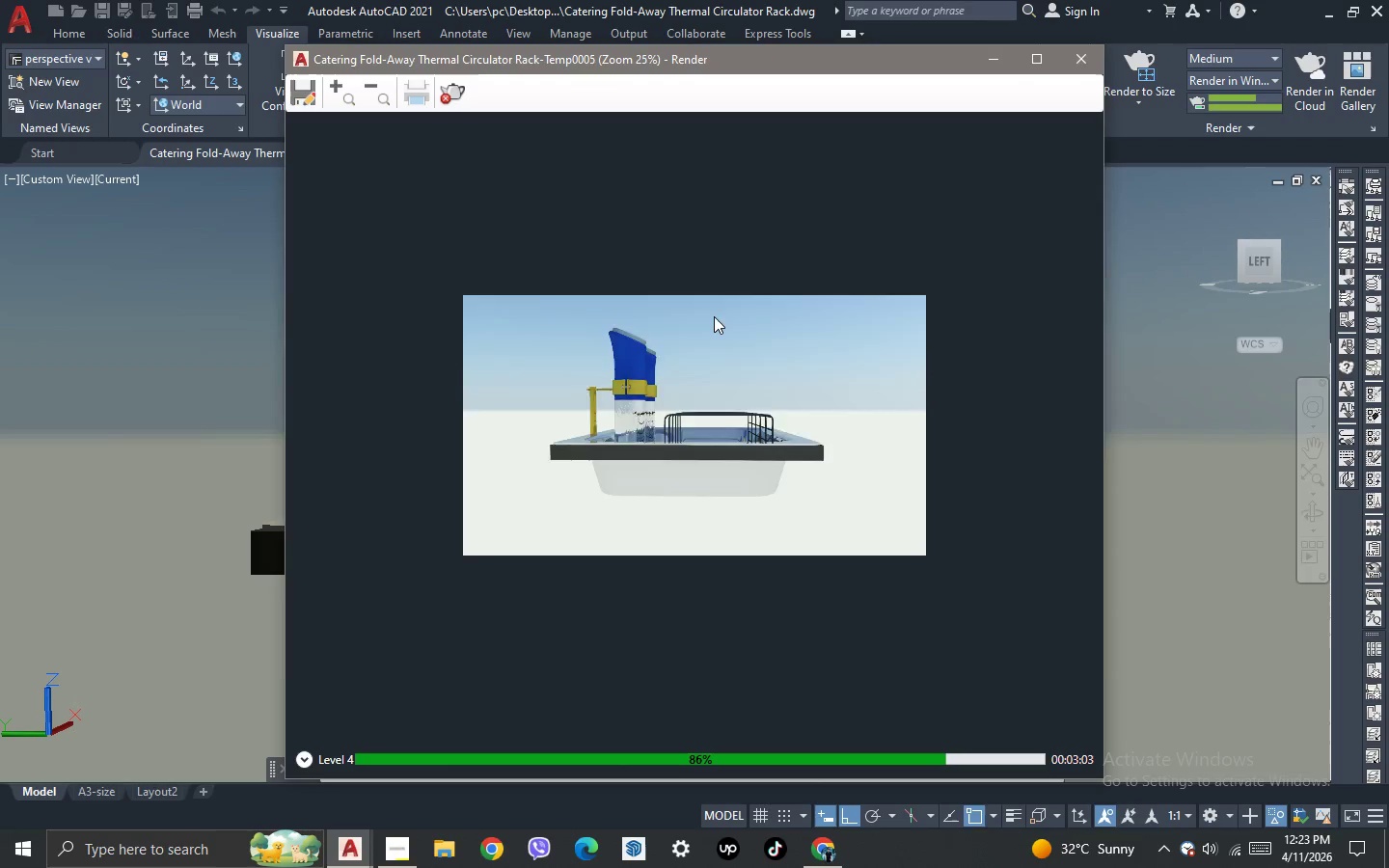 
scroll: coordinate [714, 316], scroll_direction: up, amount: 1.0
 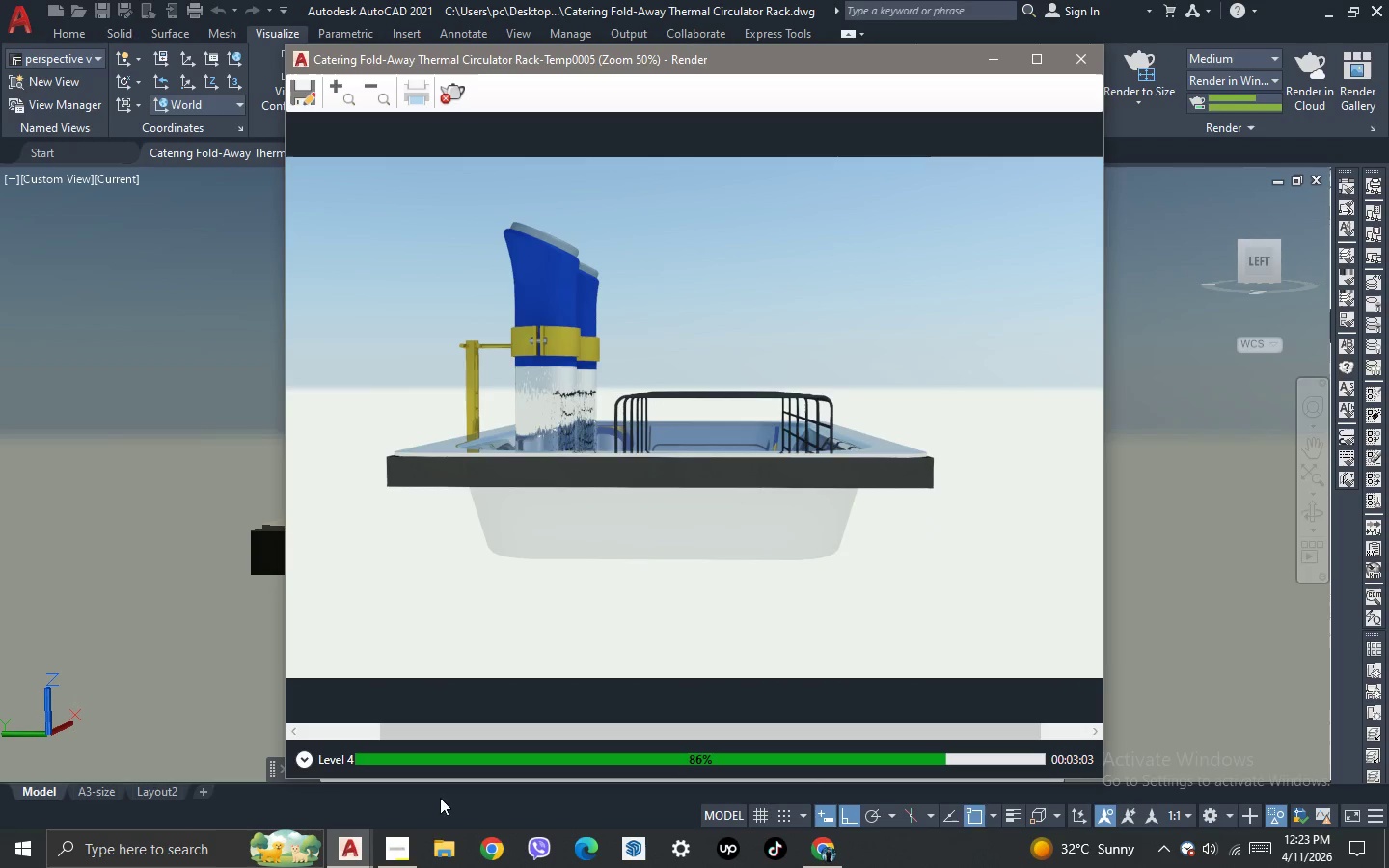 
left_click([406, 851])